 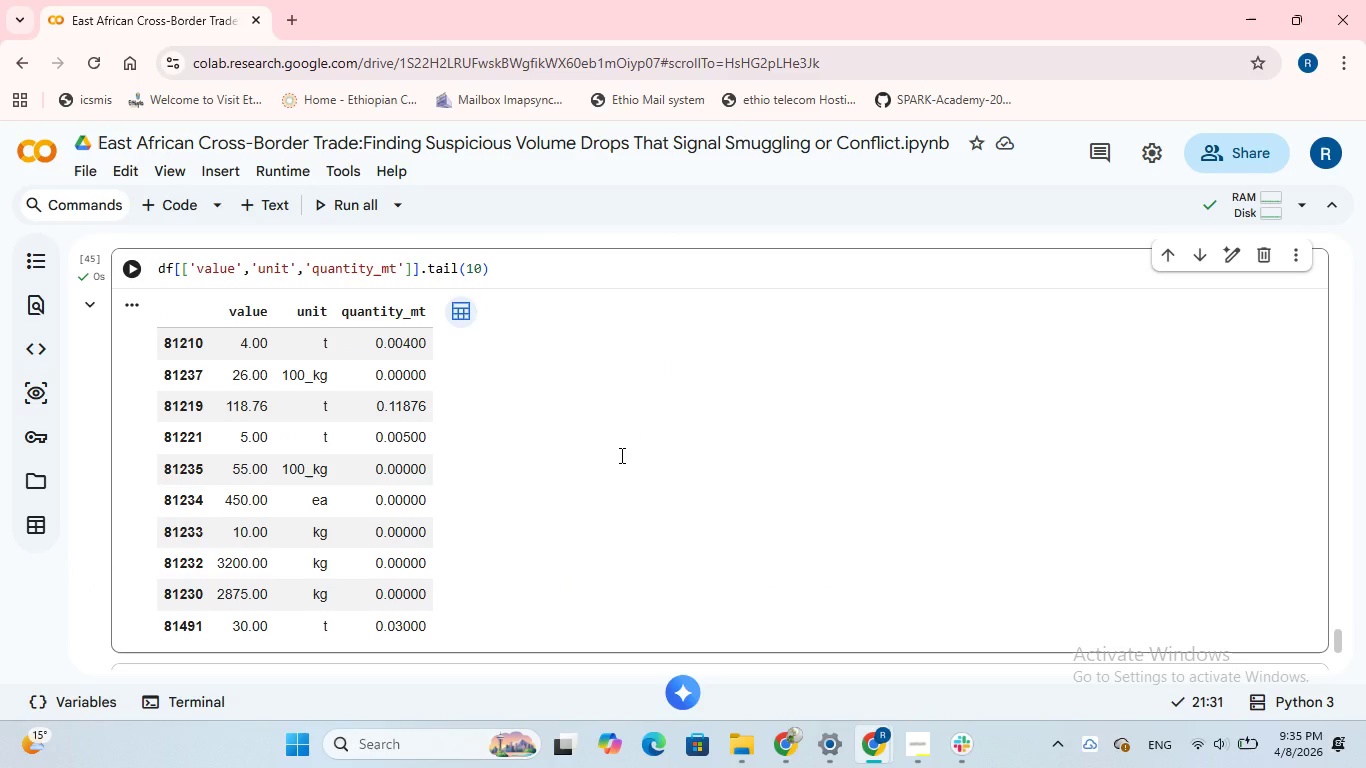 
scroll: coordinate [618, 446], scroll_direction: up, amount: 2.0
 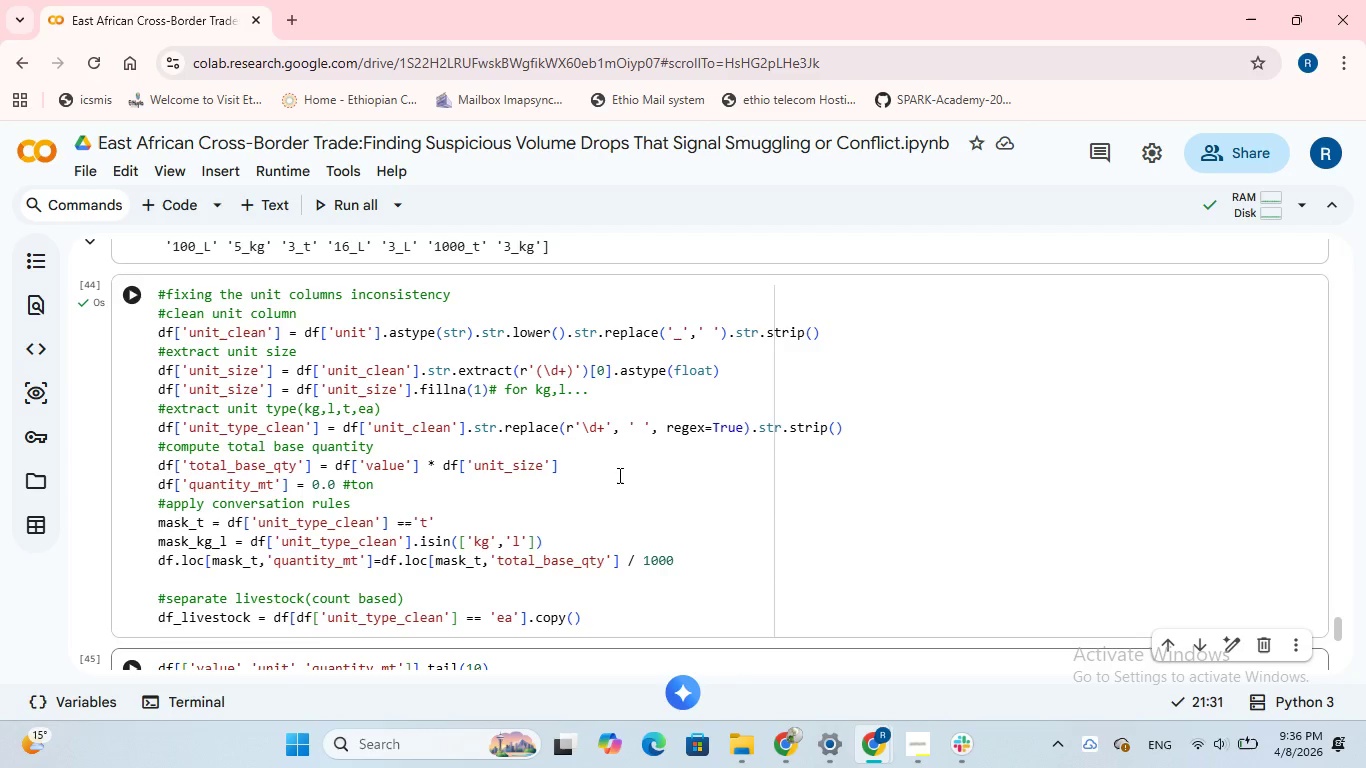 
wait(46.47)
 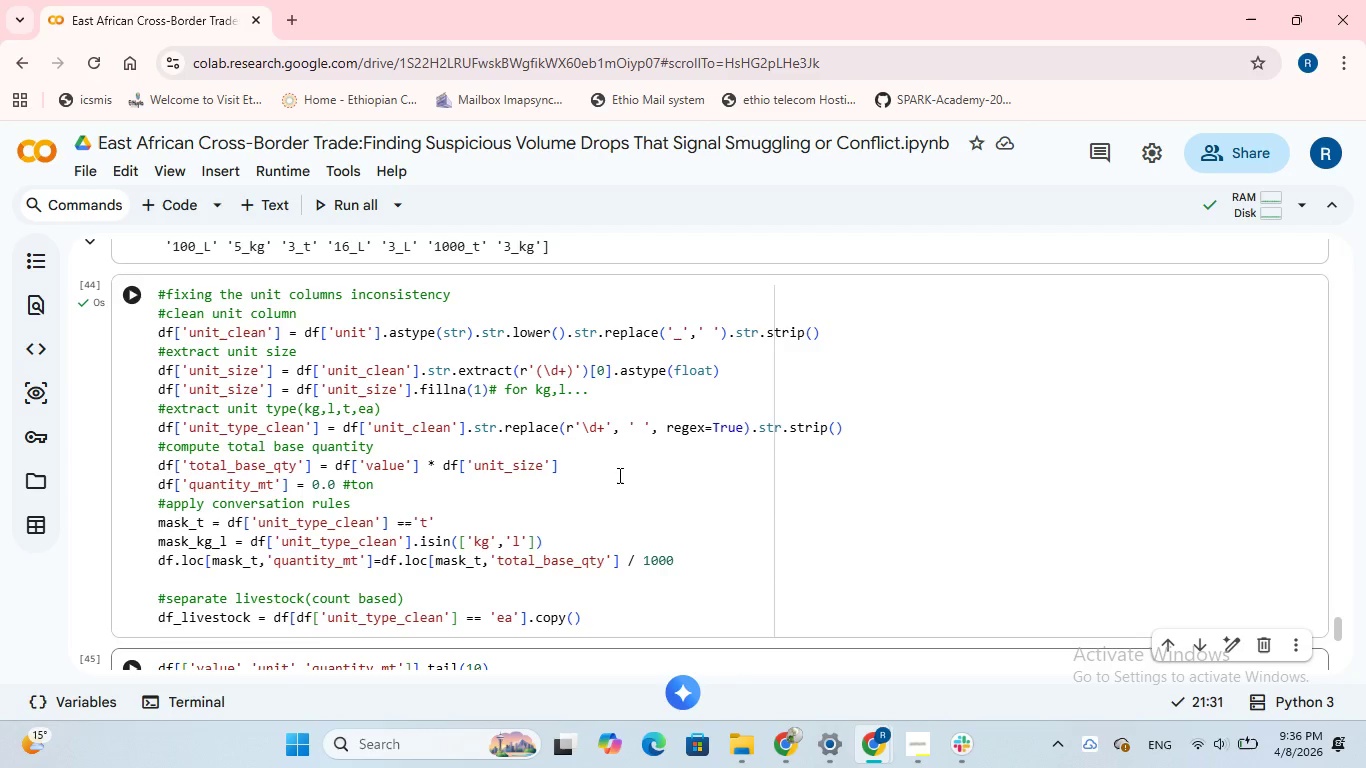 
scroll: coordinate [706, 435], scroll_direction: down, amount: 6.0
 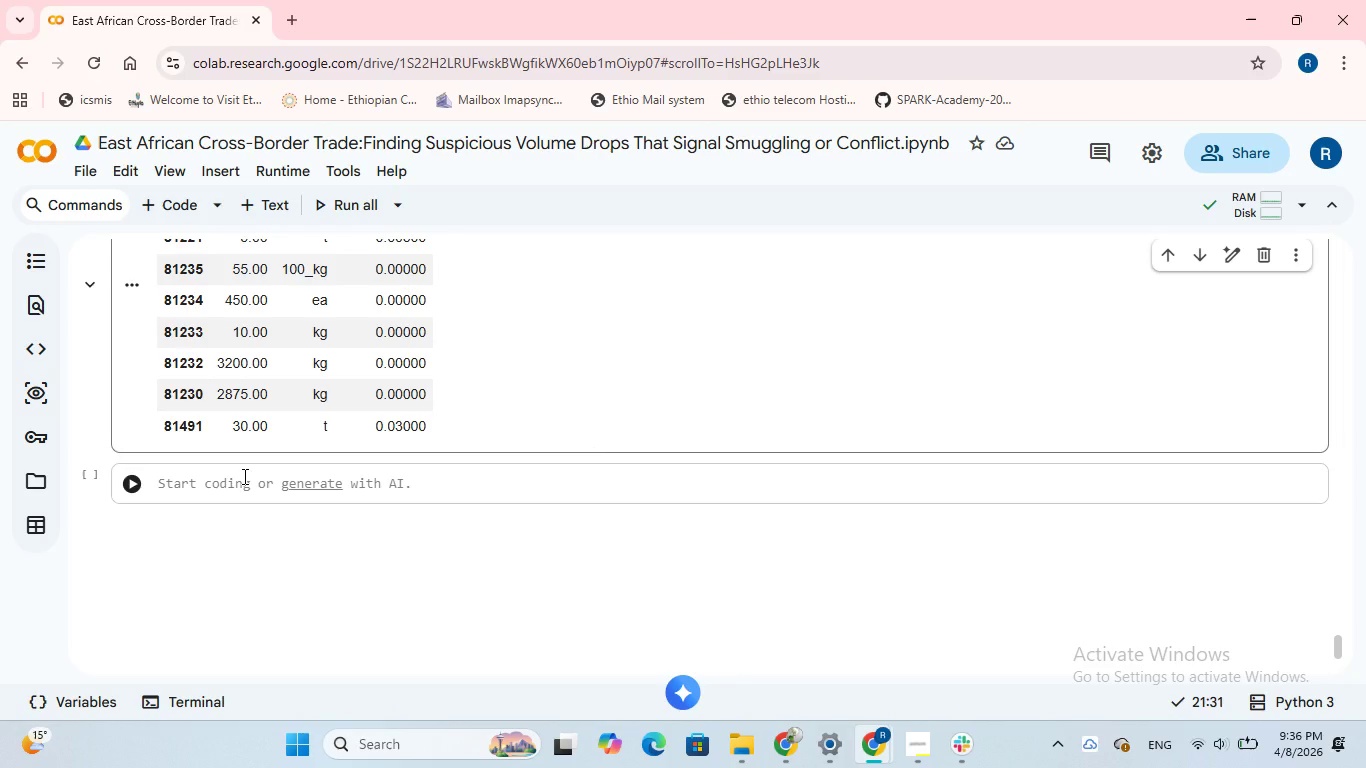 
left_click([243, 476])
 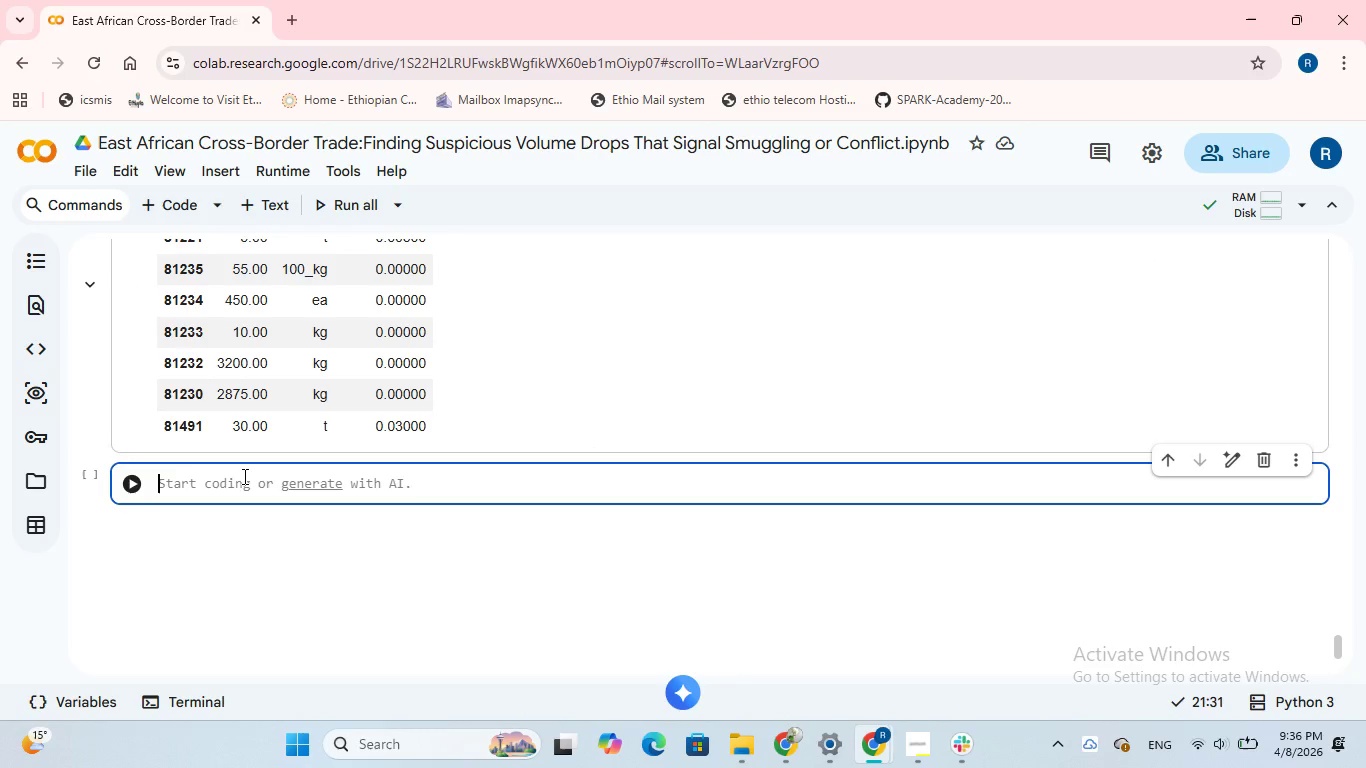 
type(df[')
 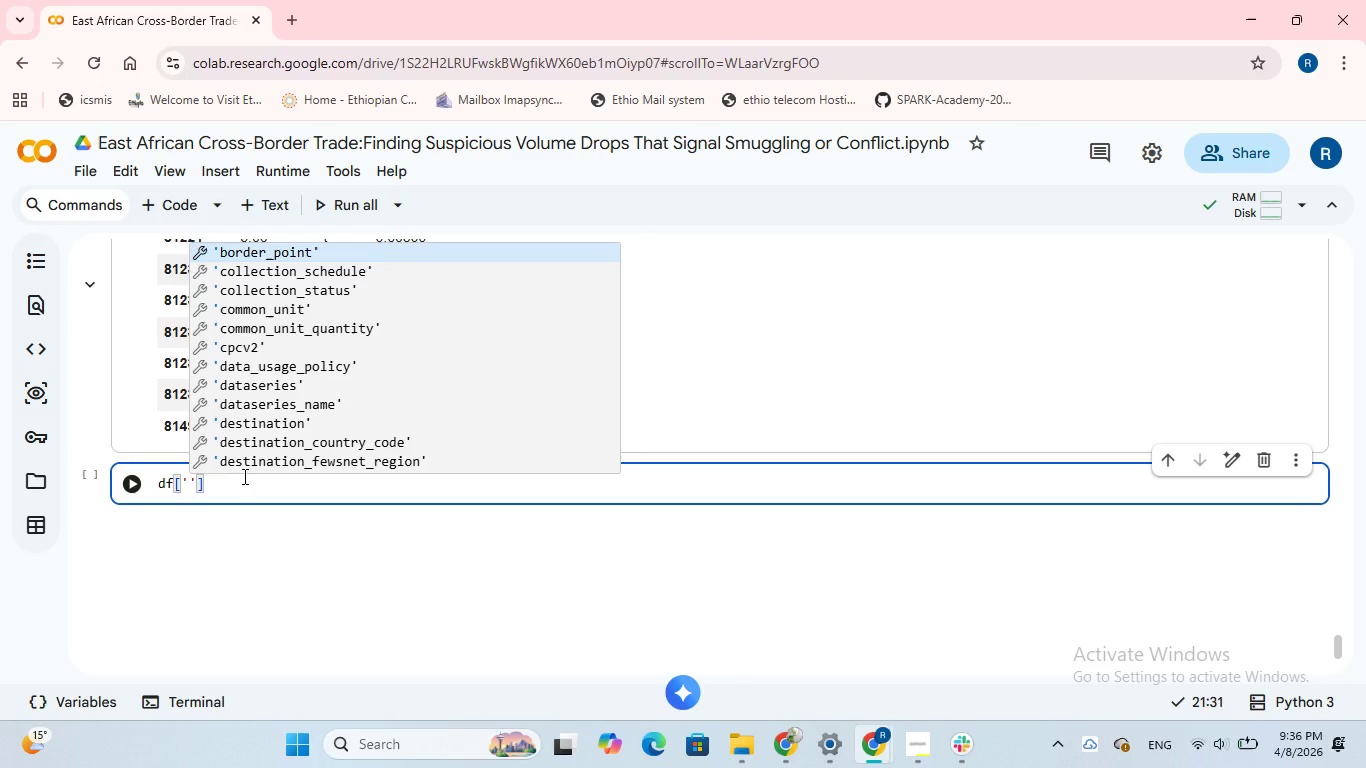 
type(quantity_mt)
 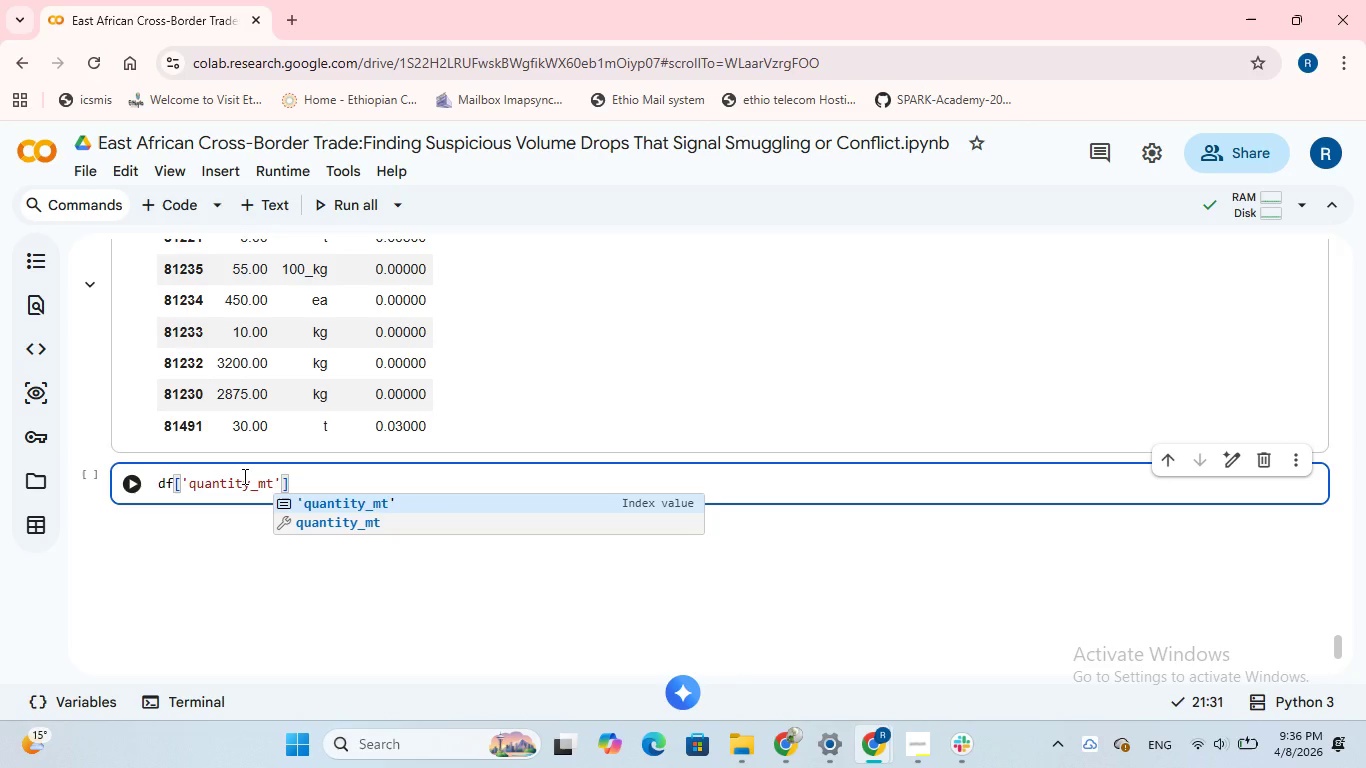 
key(ArrowRight)
 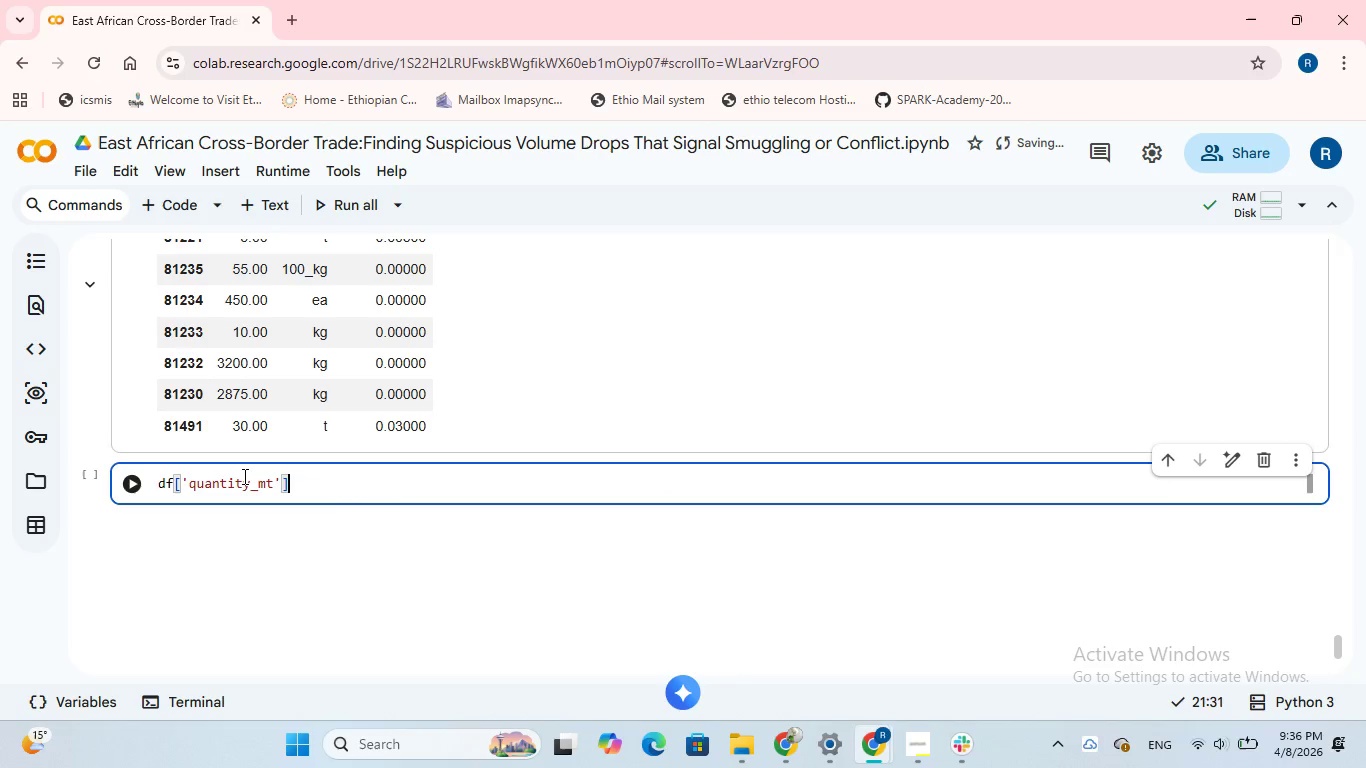 
key(ArrowRight)
 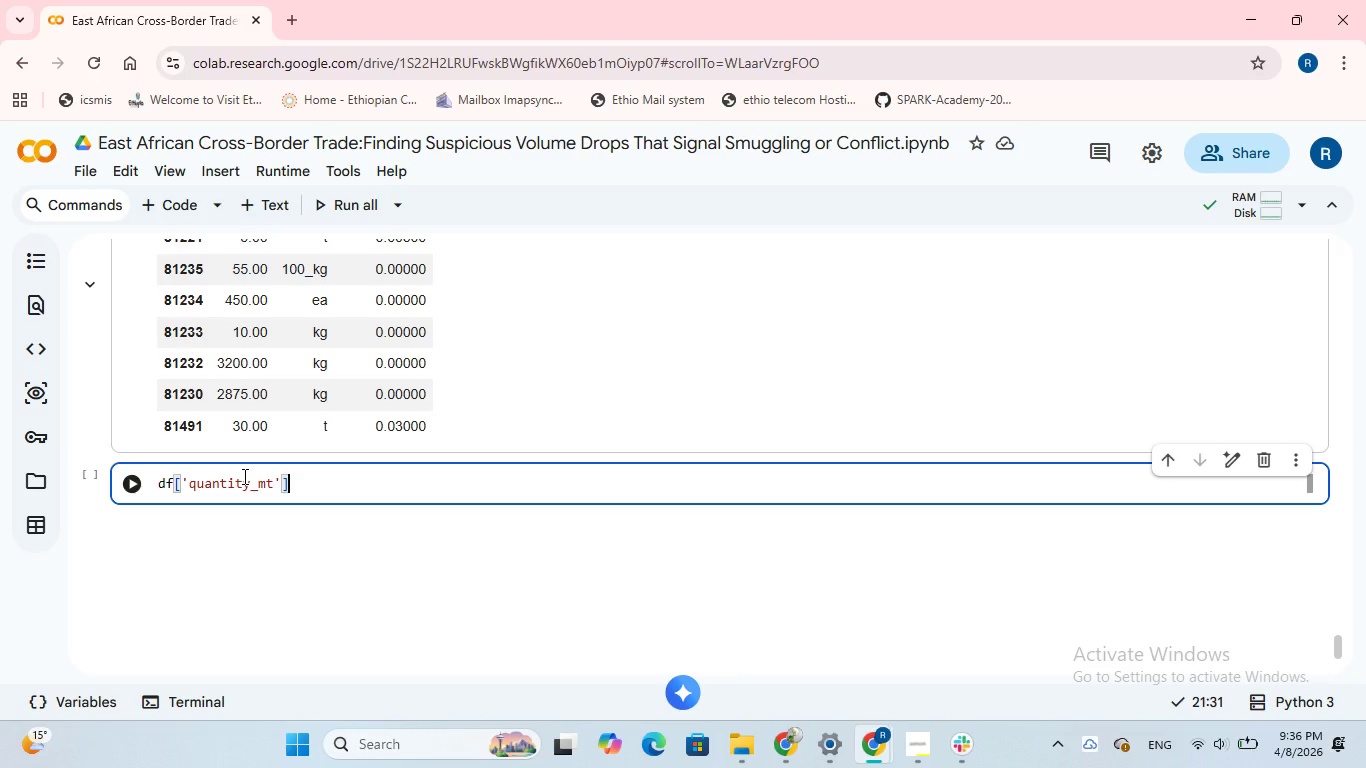 
type(.describe()
 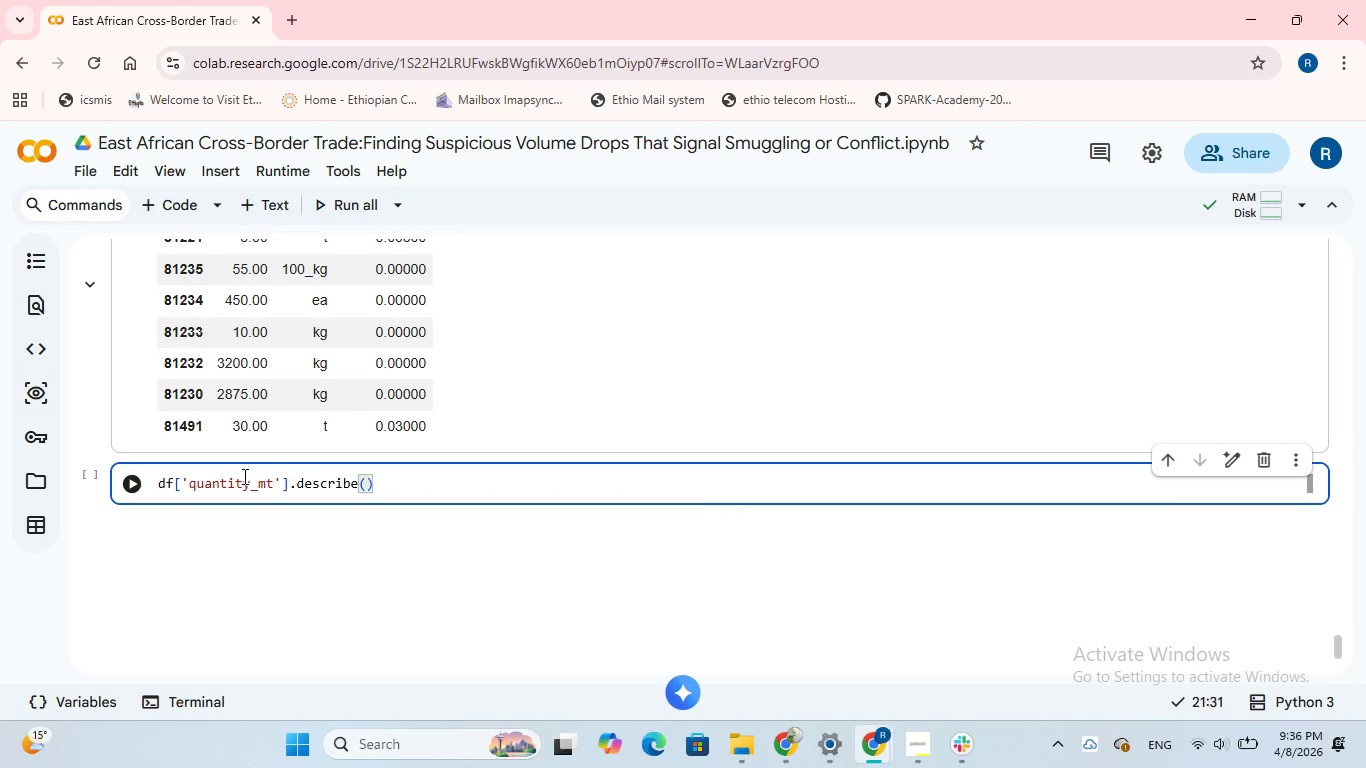 
left_click([125, 484])
 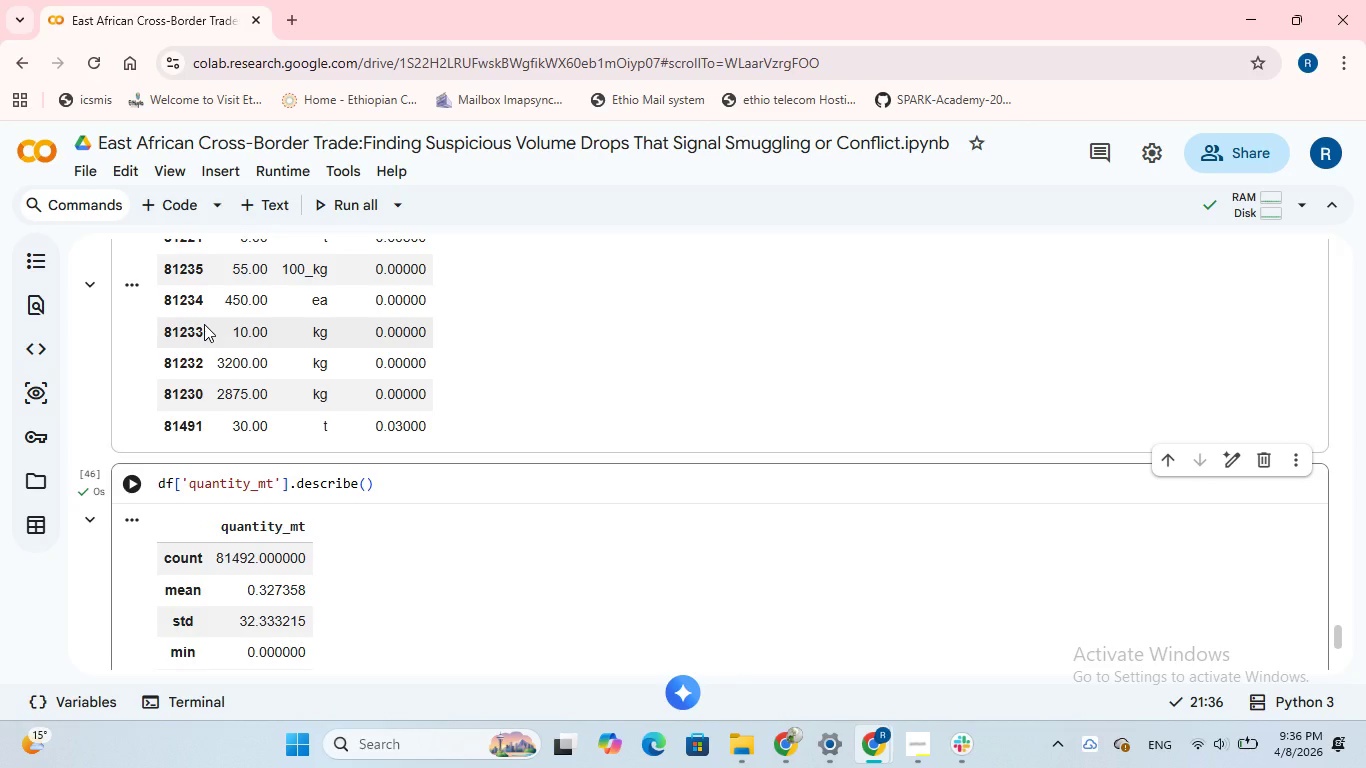 
wait(9.66)
 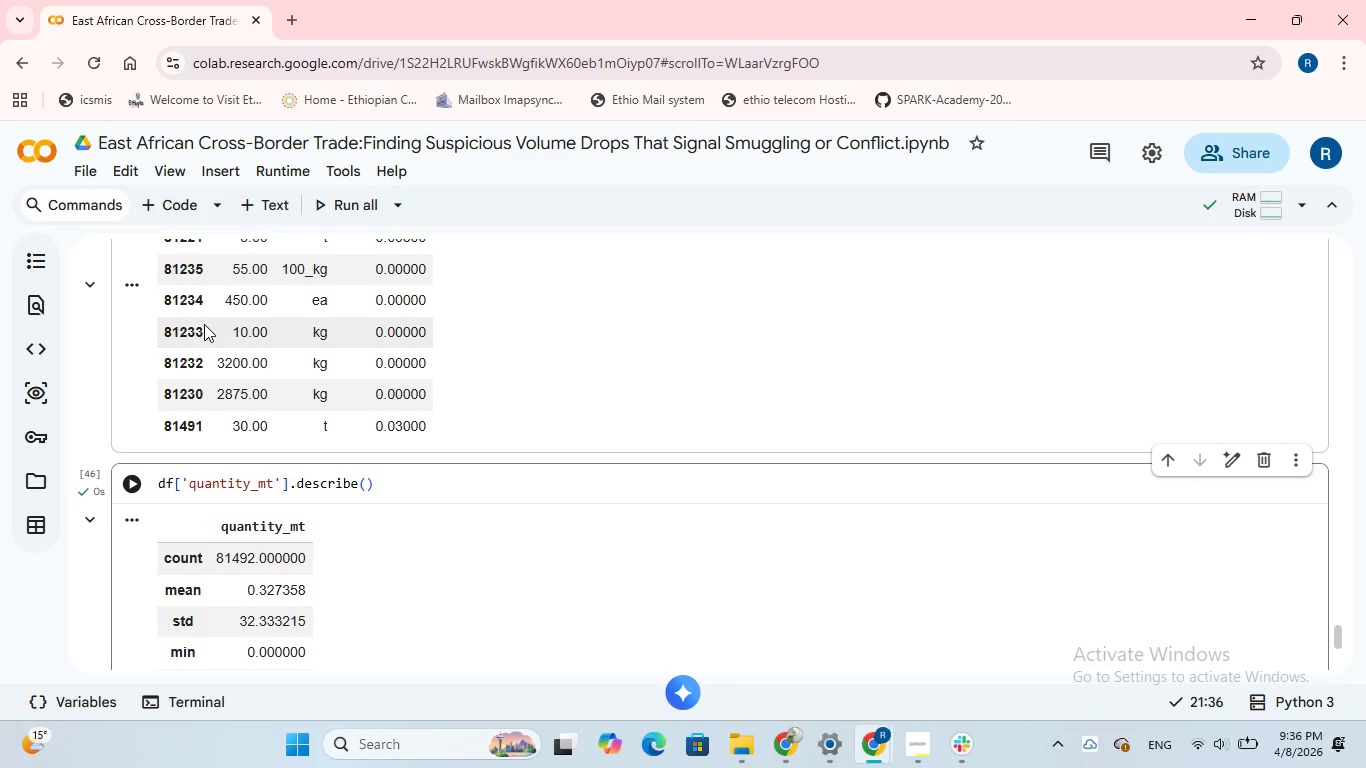 
scroll: coordinate [216, 331], scroll_direction: up, amount: 2.0
 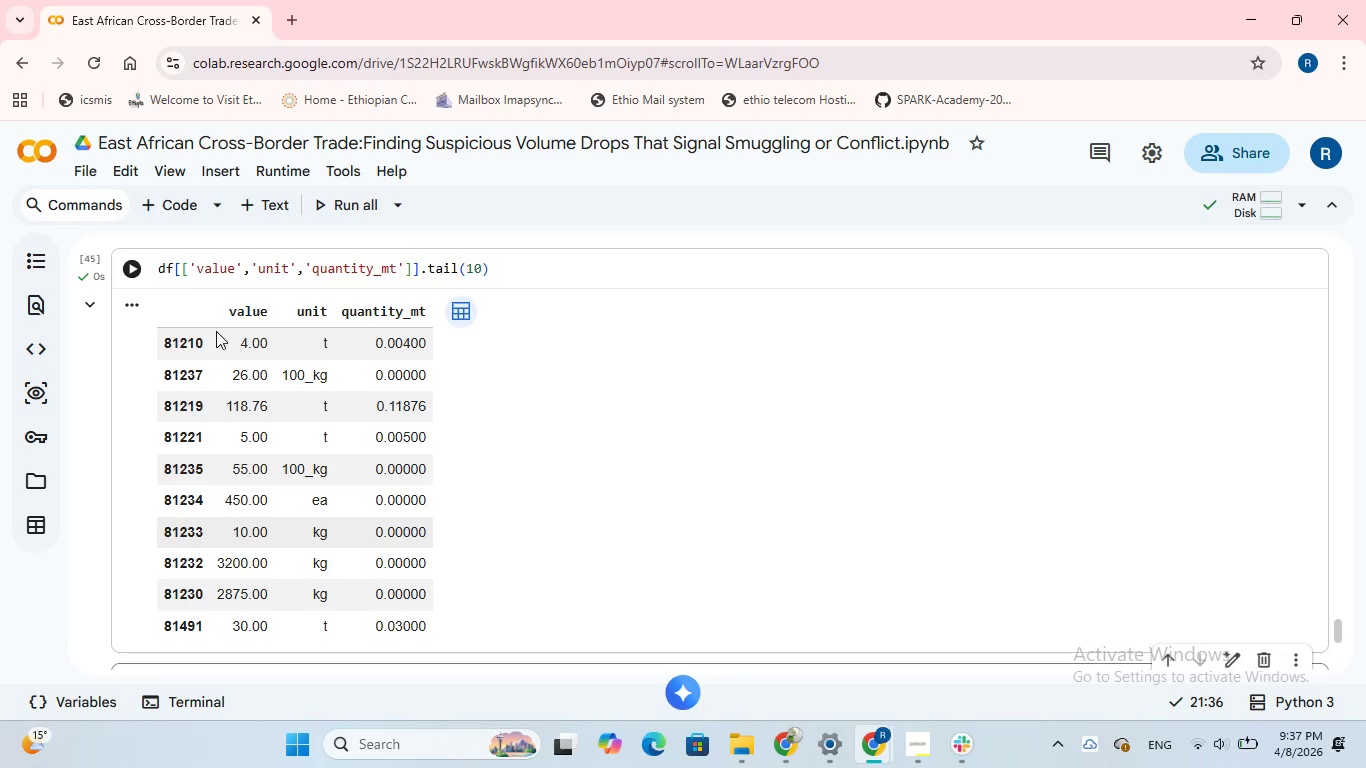 
wait(6.44)
 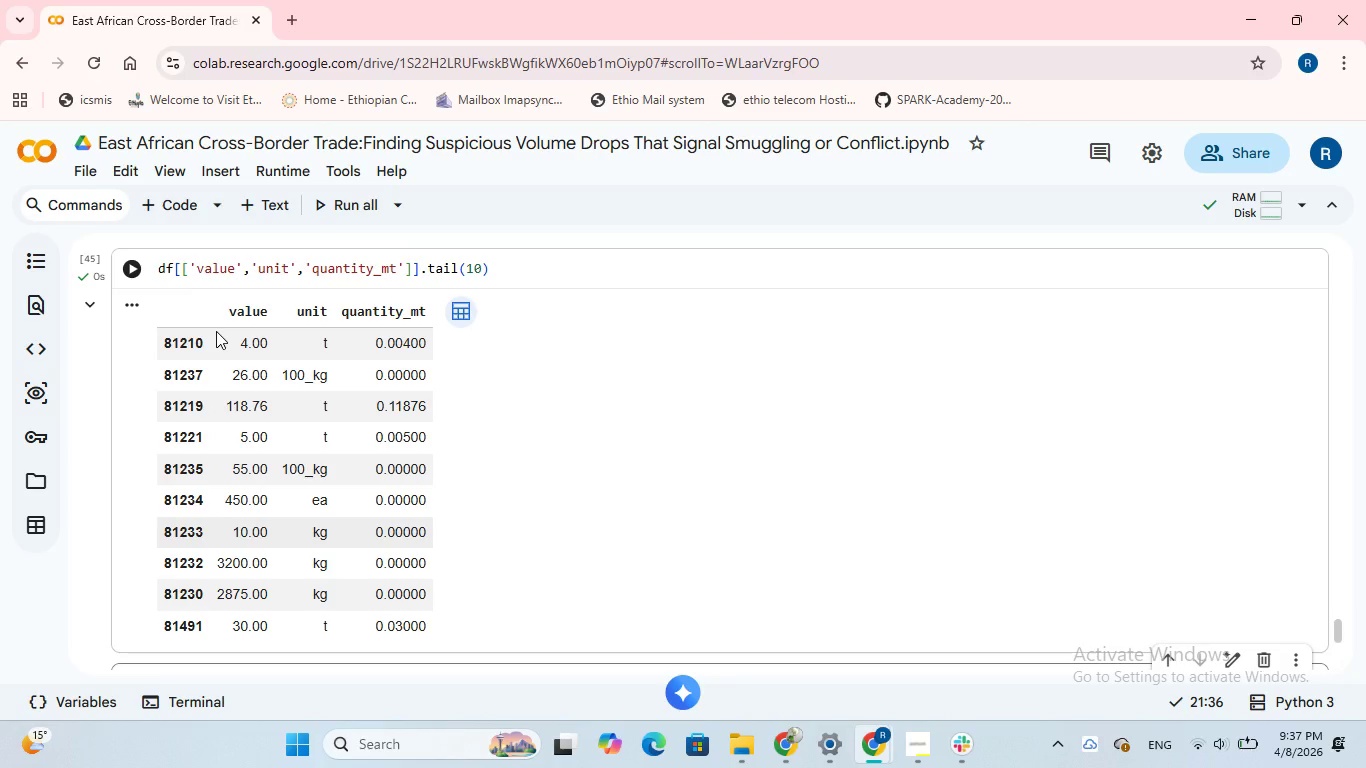 
scroll: coordinate [216, 331], scroll_direction: down, amount: 3.0
 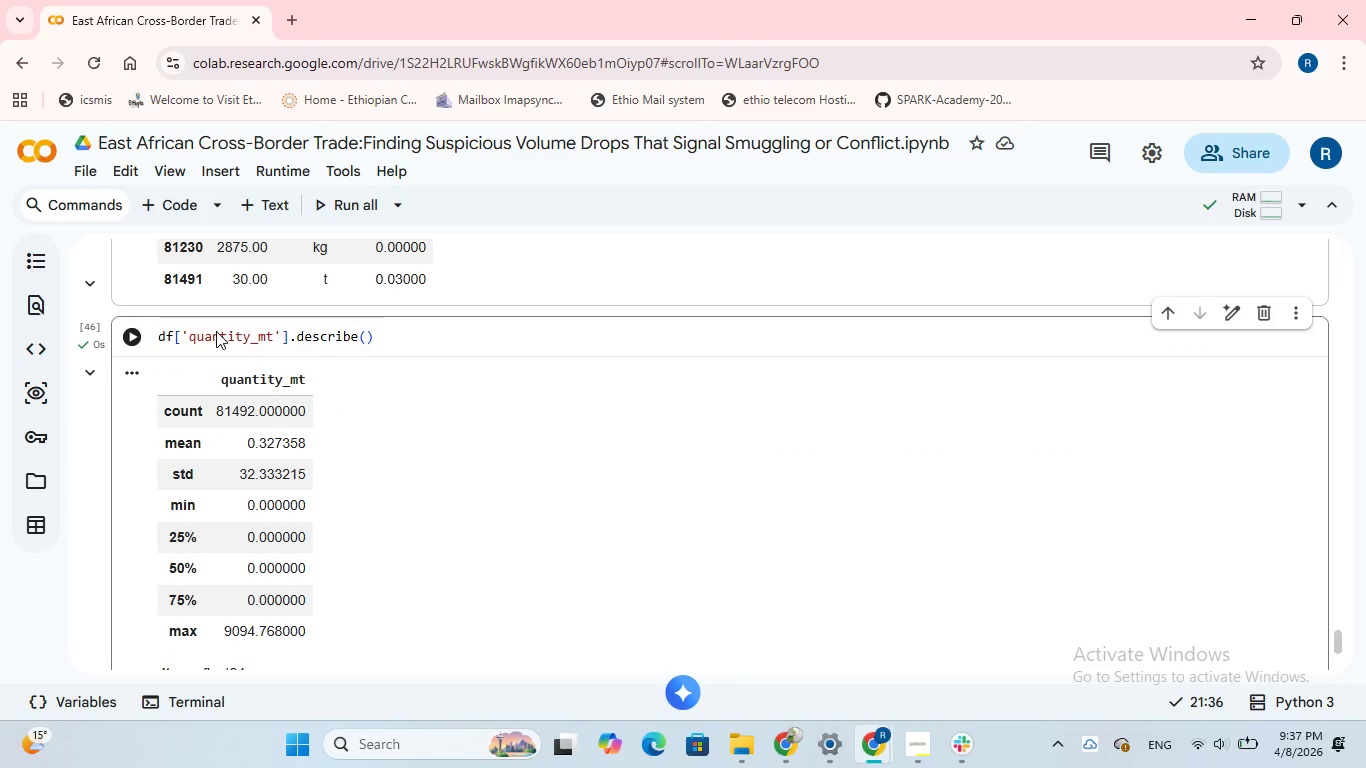 
wait(5.82)
 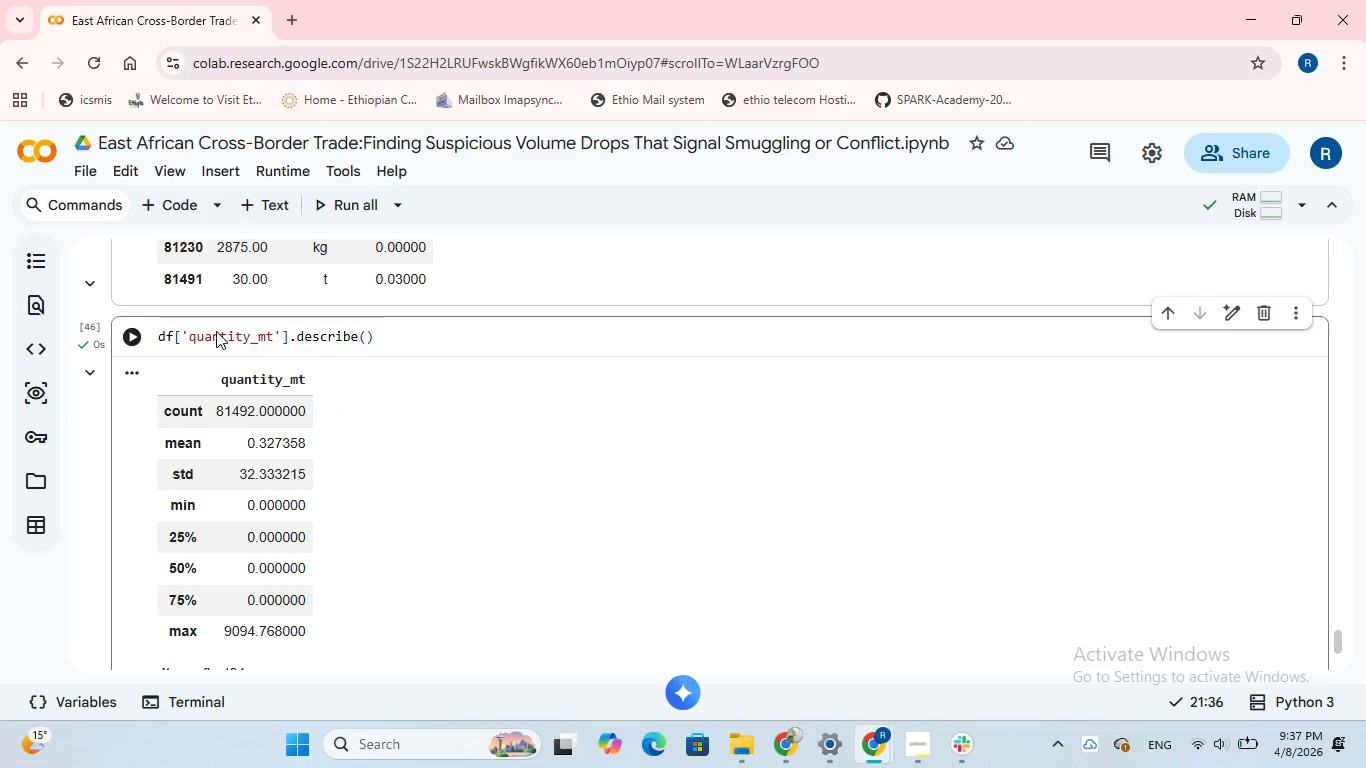 
scroll: coordinate [216, 331], scroll_direction: down, amount: 2.0
 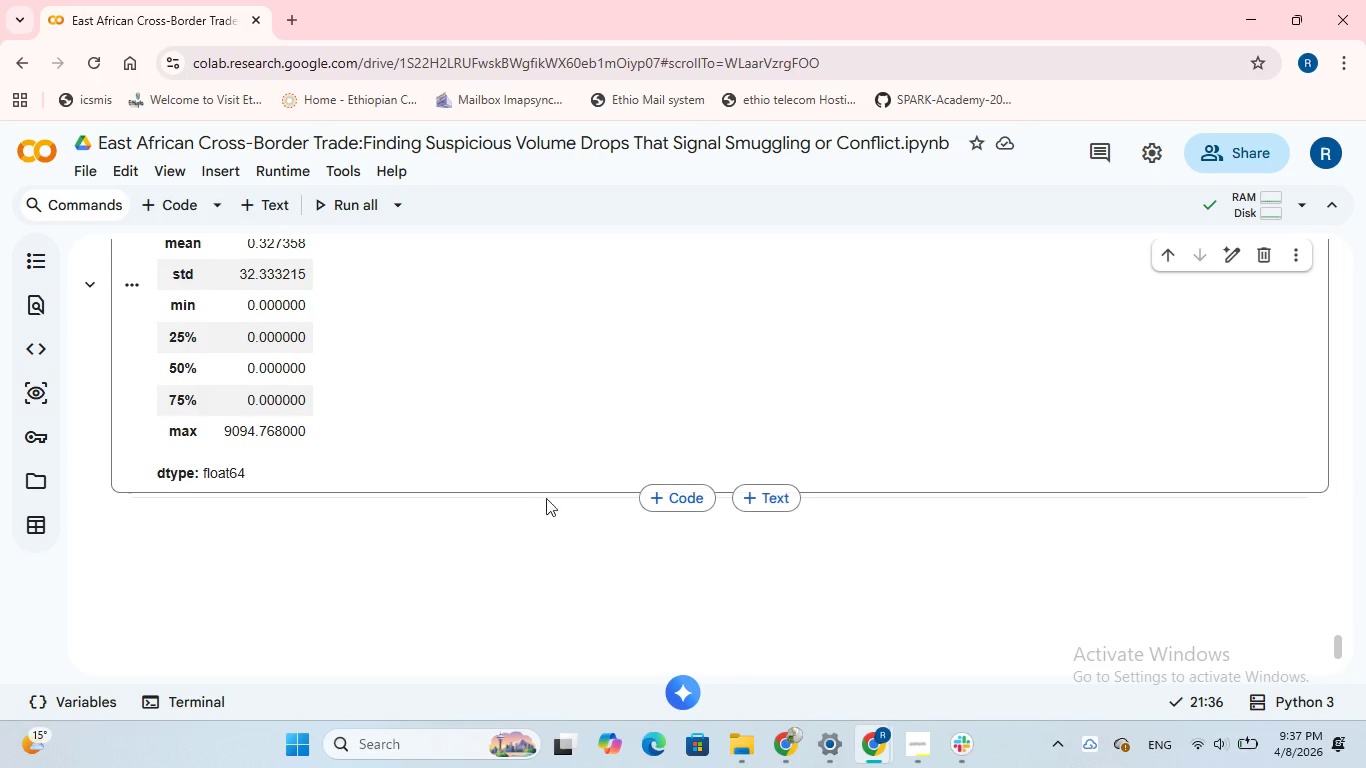 
left_click([659, 506])
 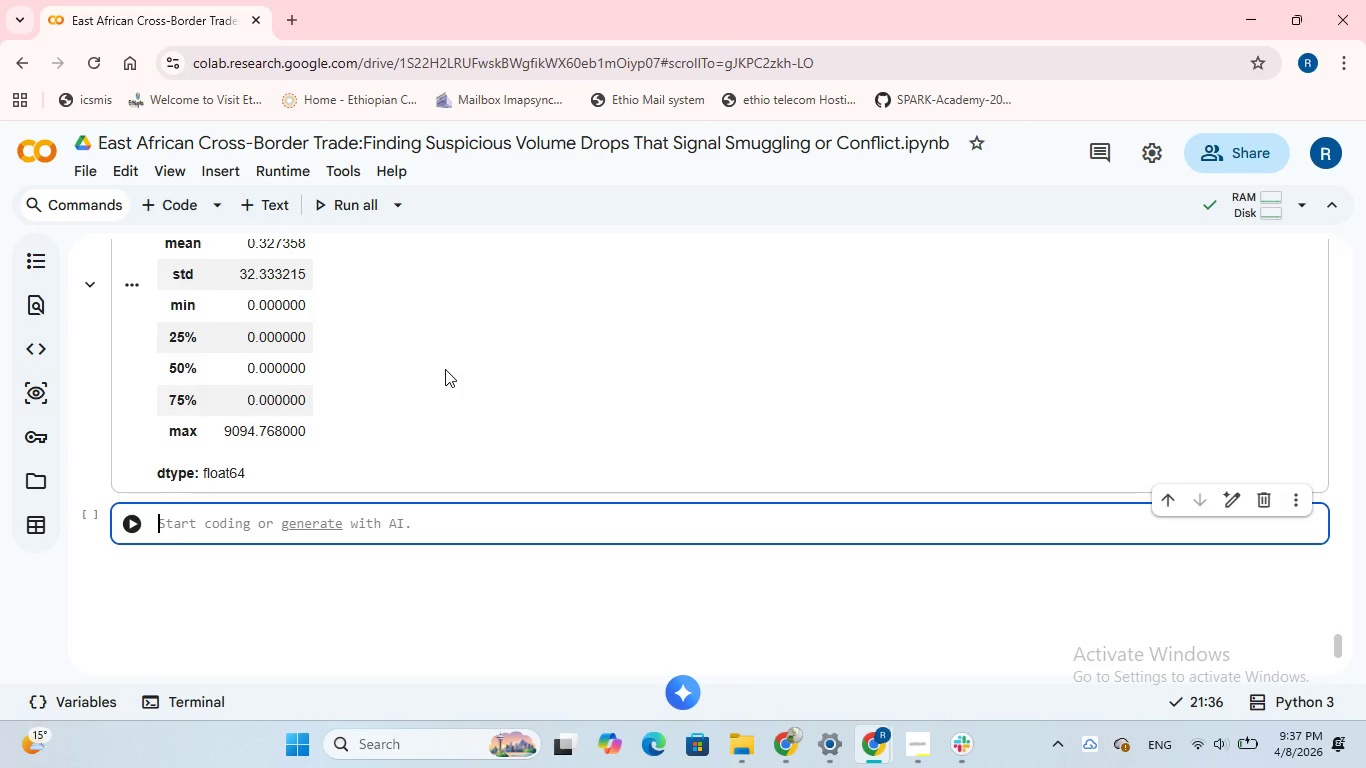 
wait(15.22)
 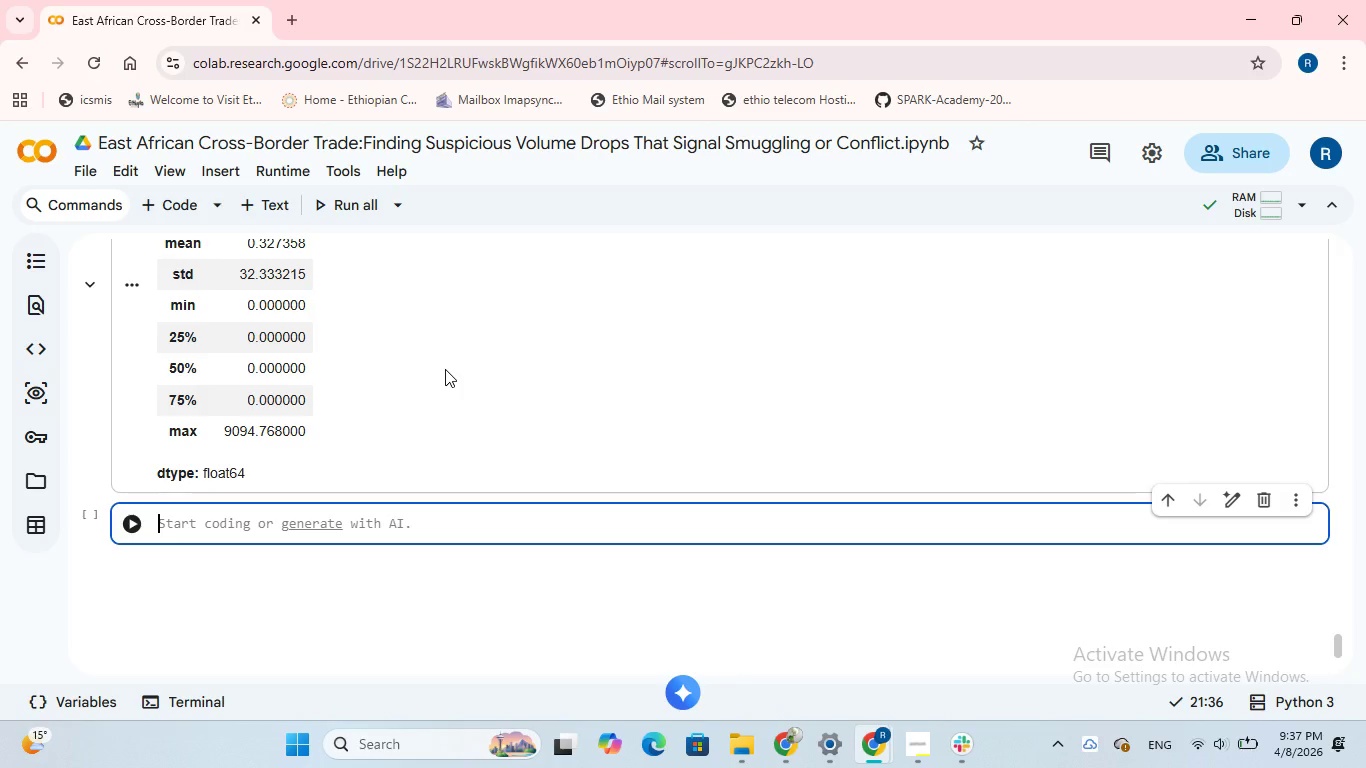 
type(df_trade= df[df[)
 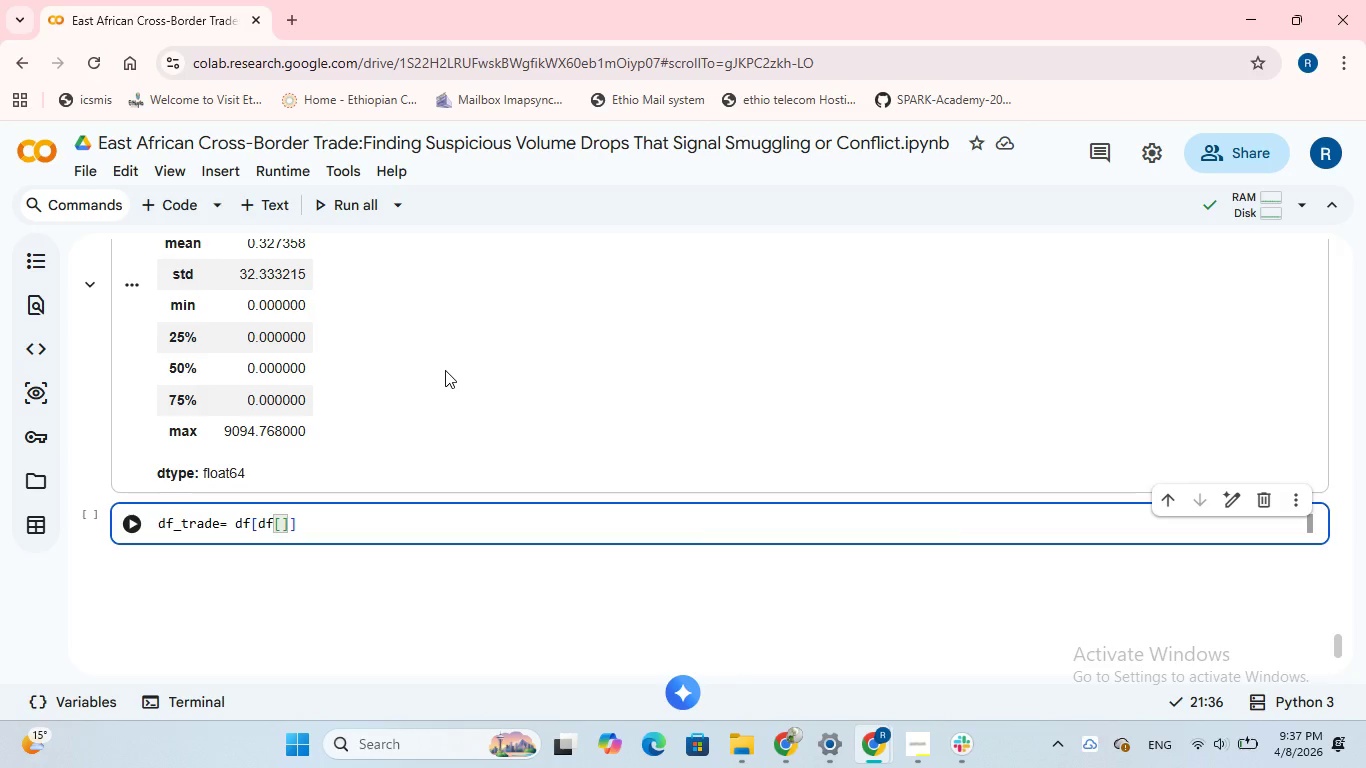 
type('unit_type)
 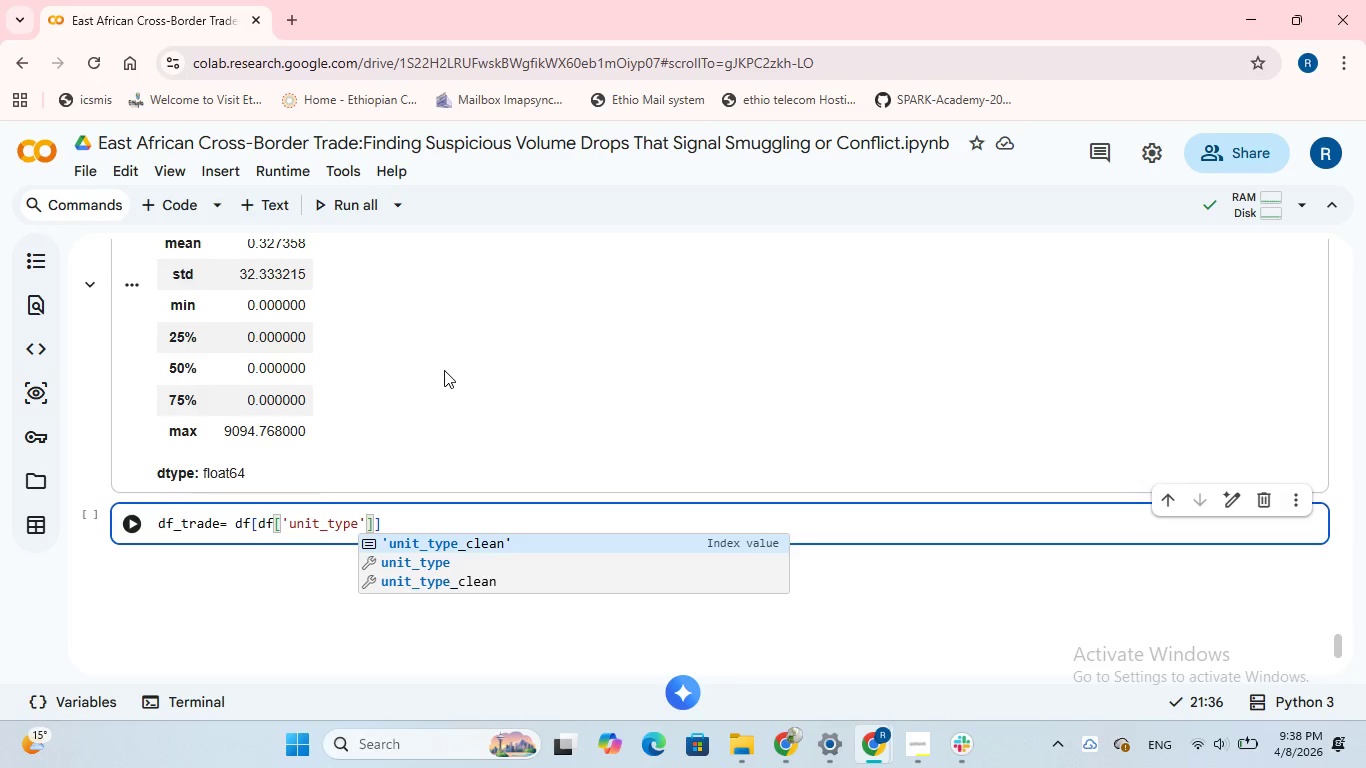 
left_click([457, 541])
 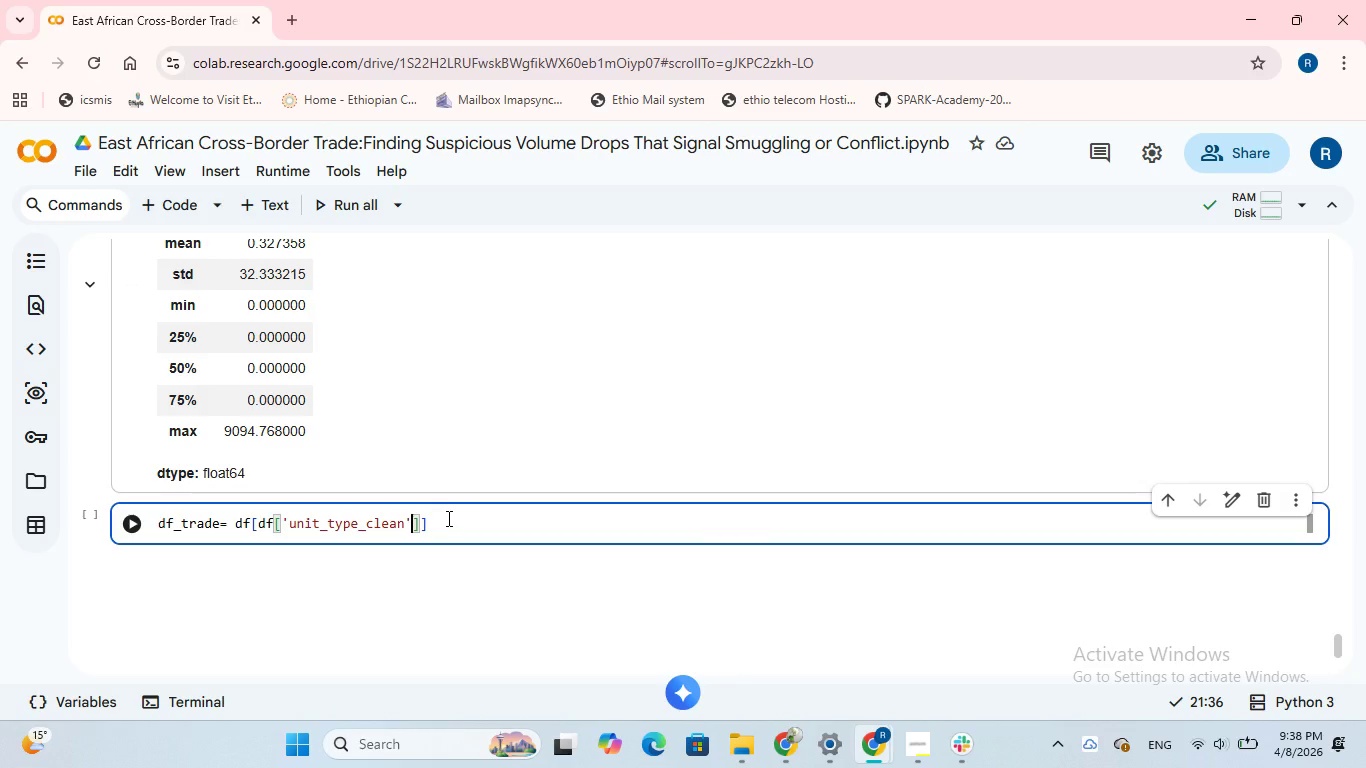 
wait(11.12)
 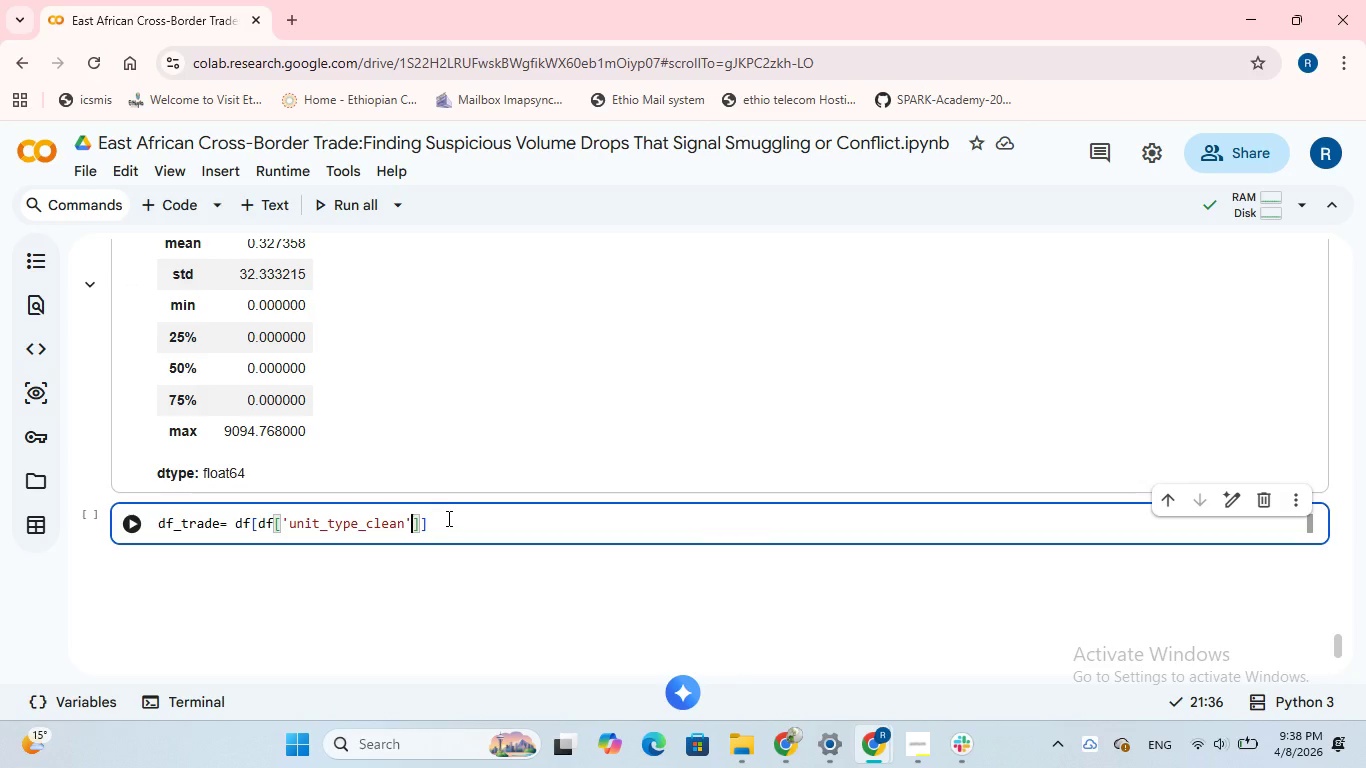 
left_click([419, 527])
 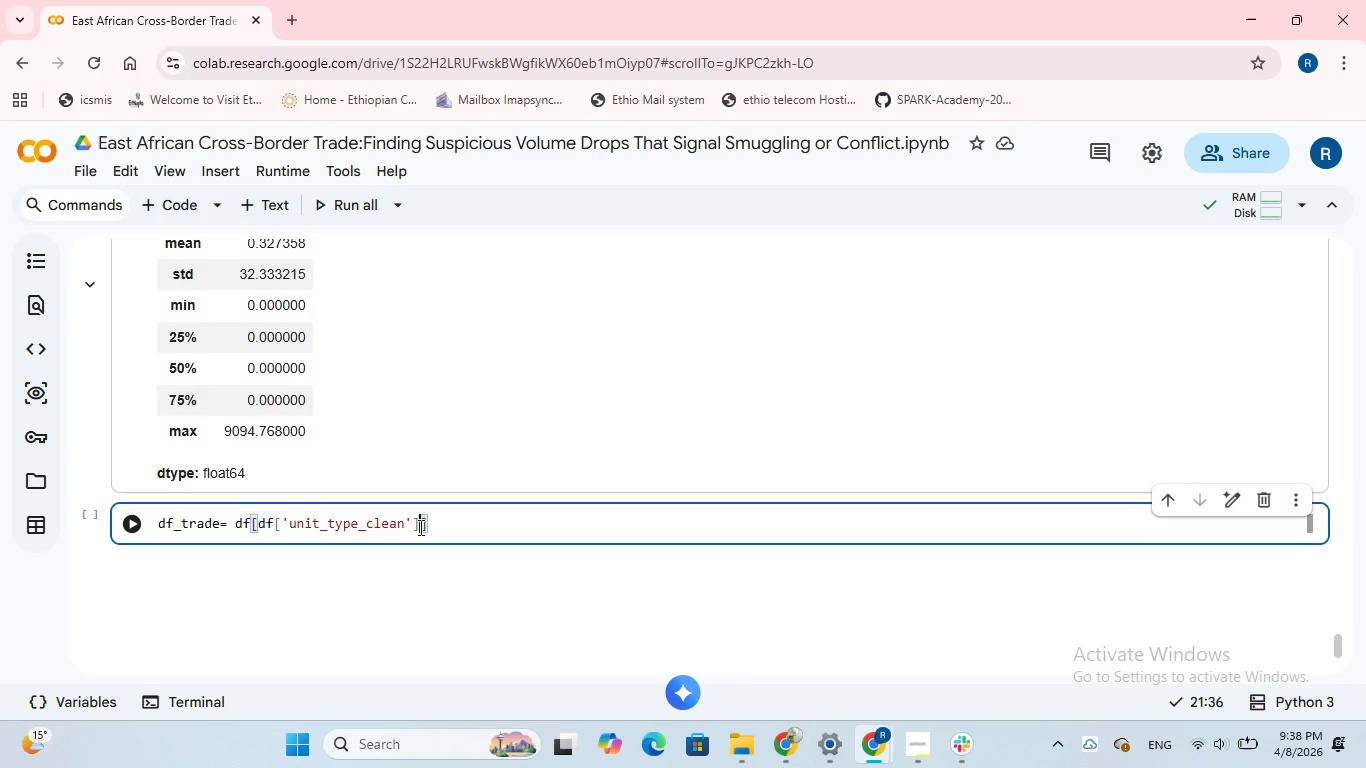 
type(.isin)
 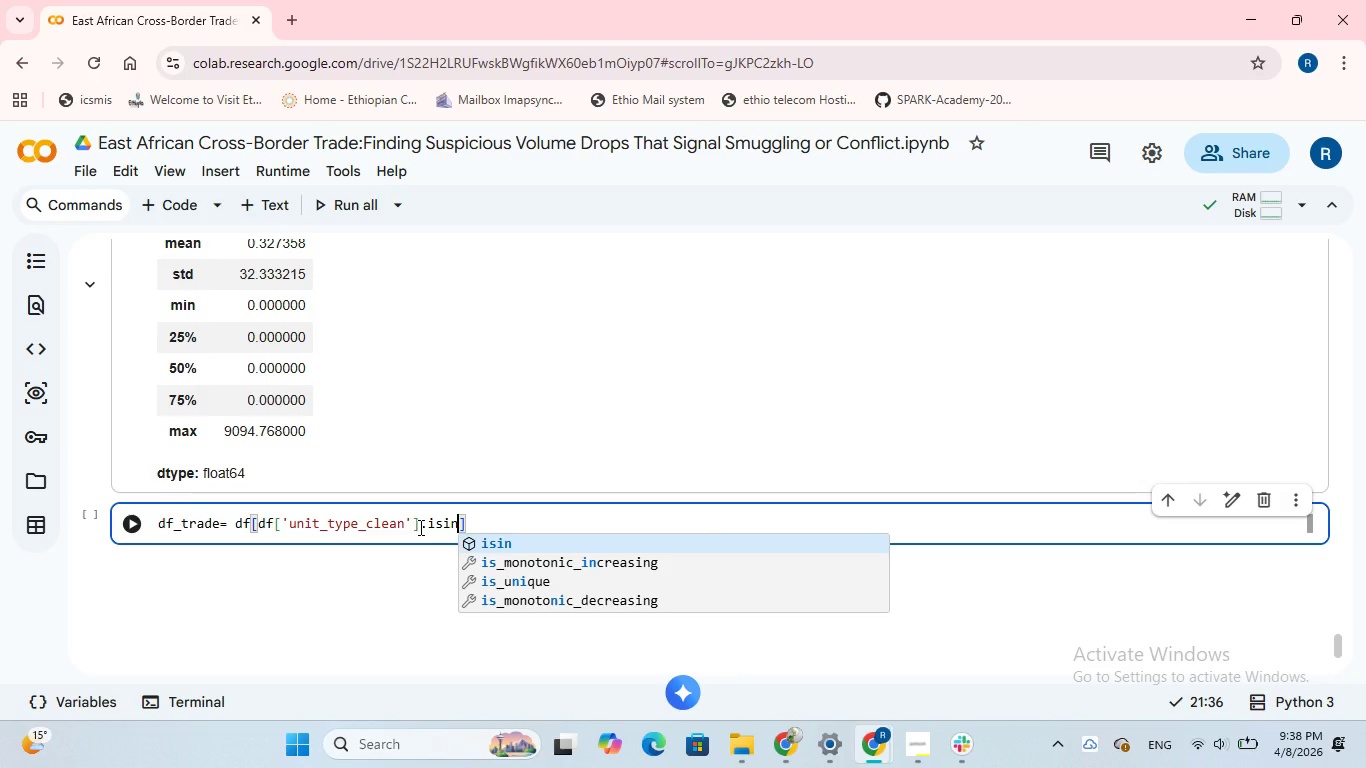 
type((['kg)
 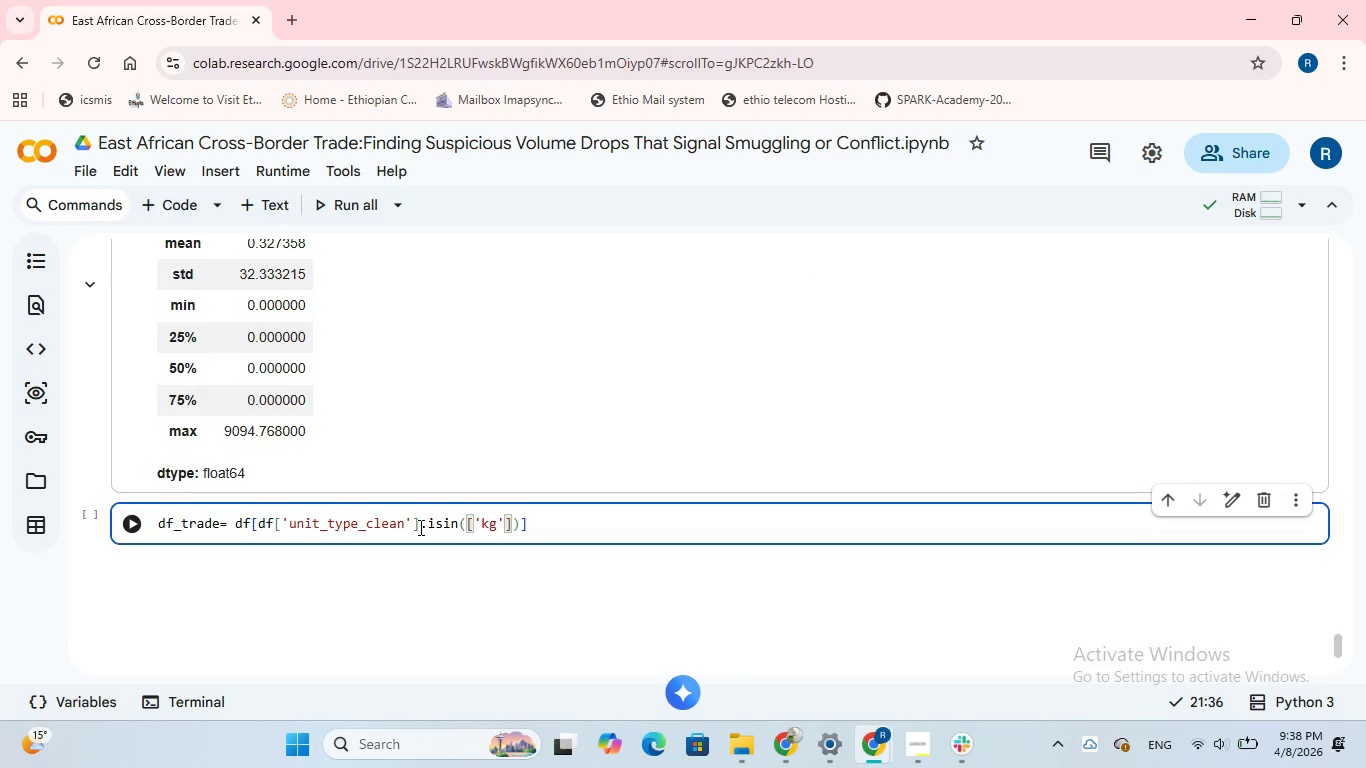 
key(ArrowRight)
 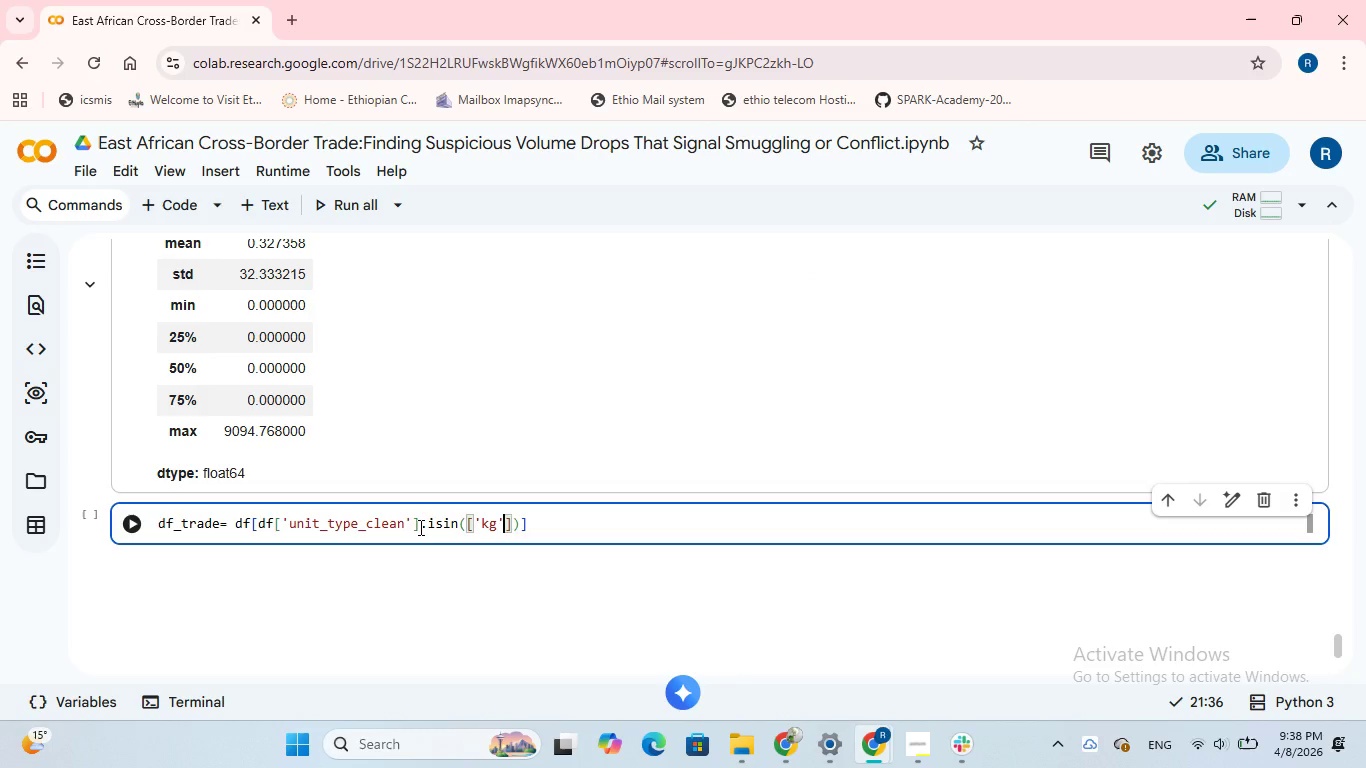 
key(Comma)
 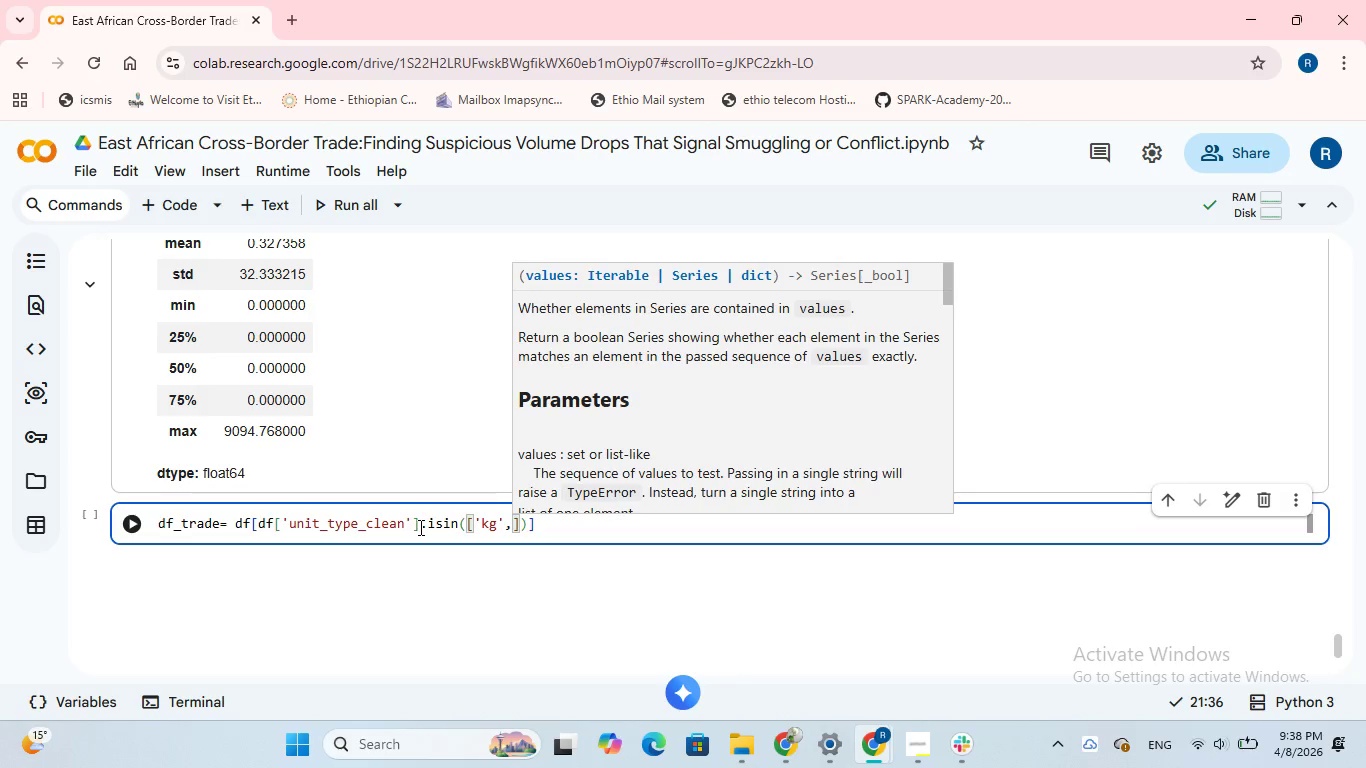 
key(Quote)
 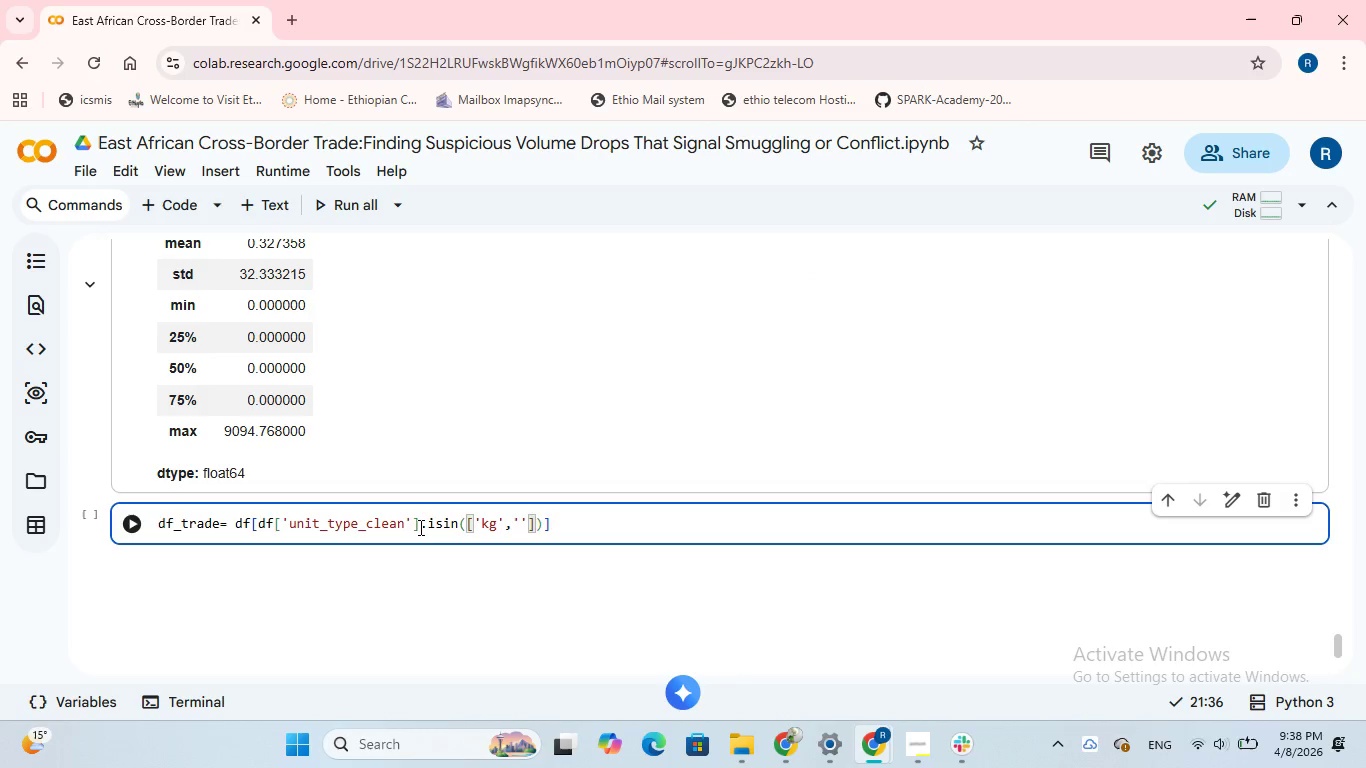 
key(L)
 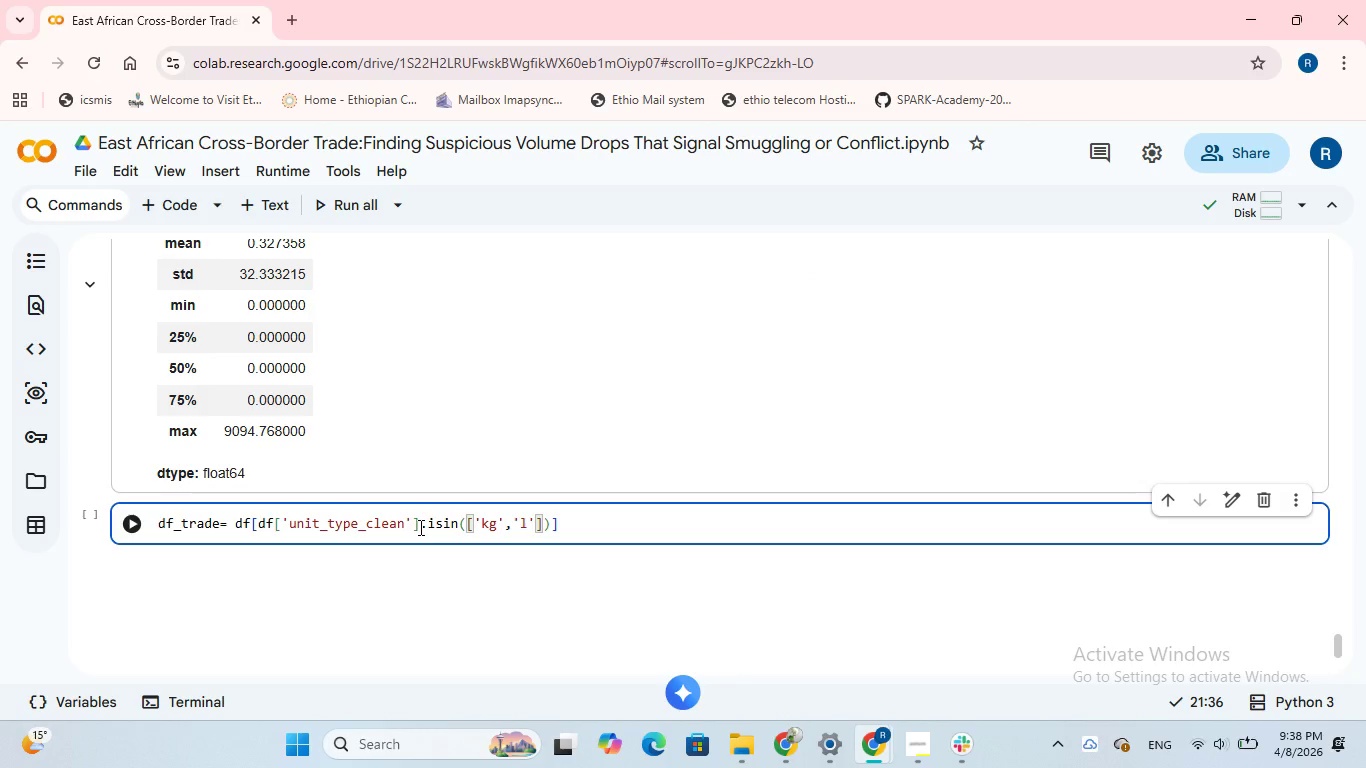 
key(ArrowRight)
 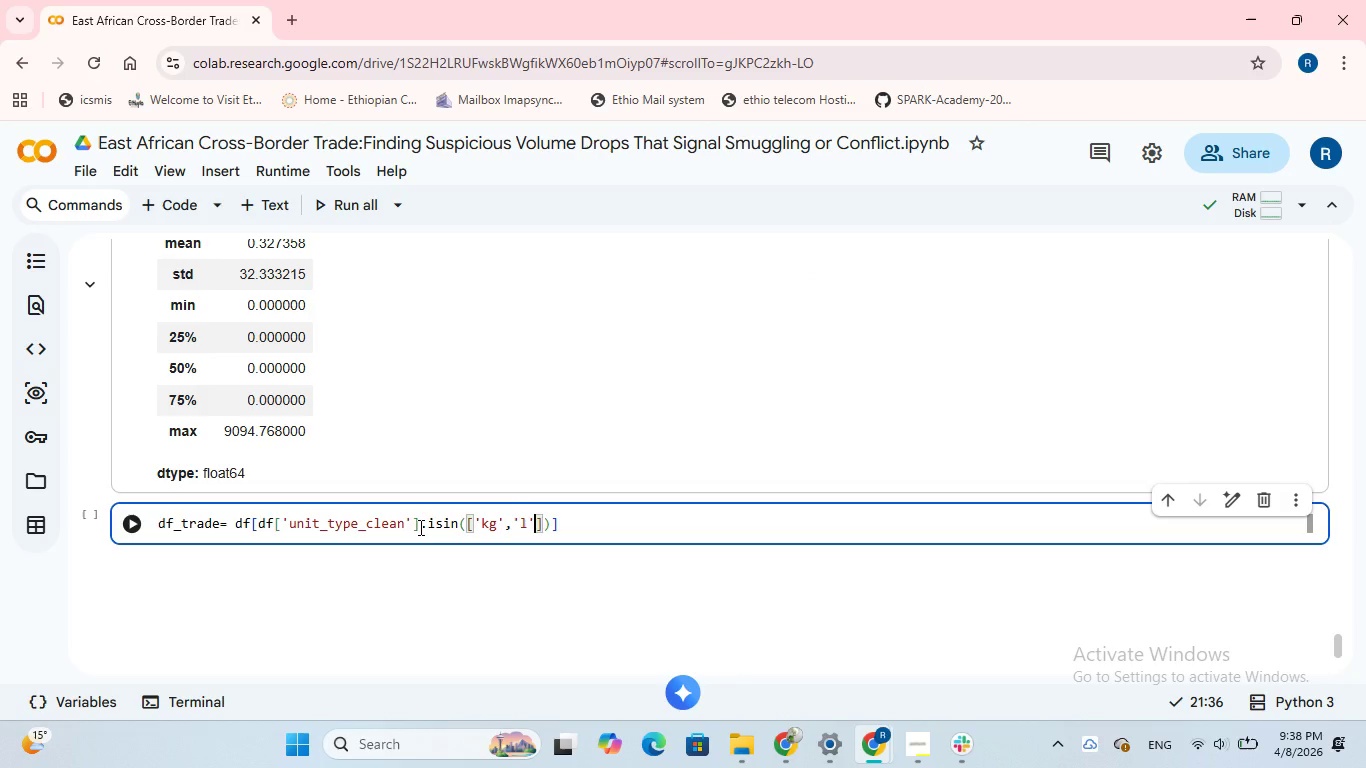 
key(Comma)
 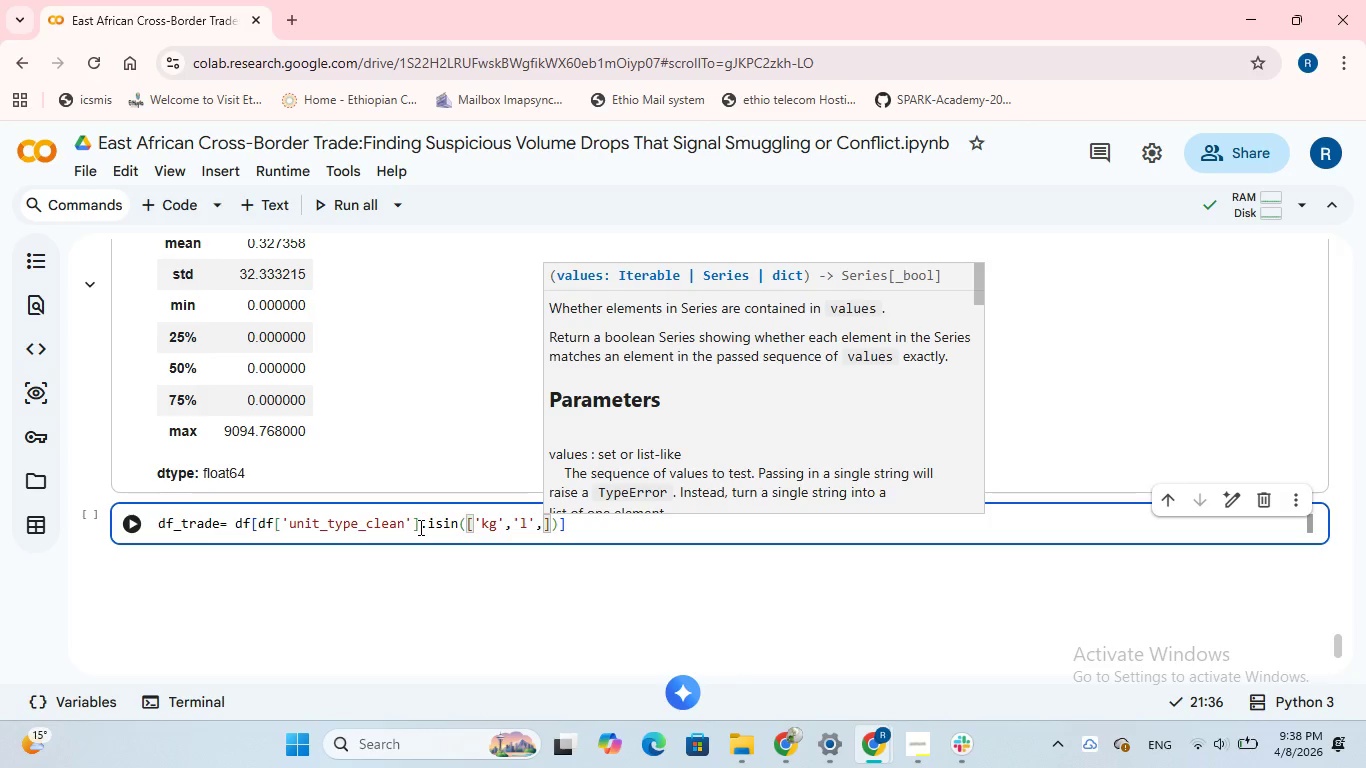 
key(Quote)
 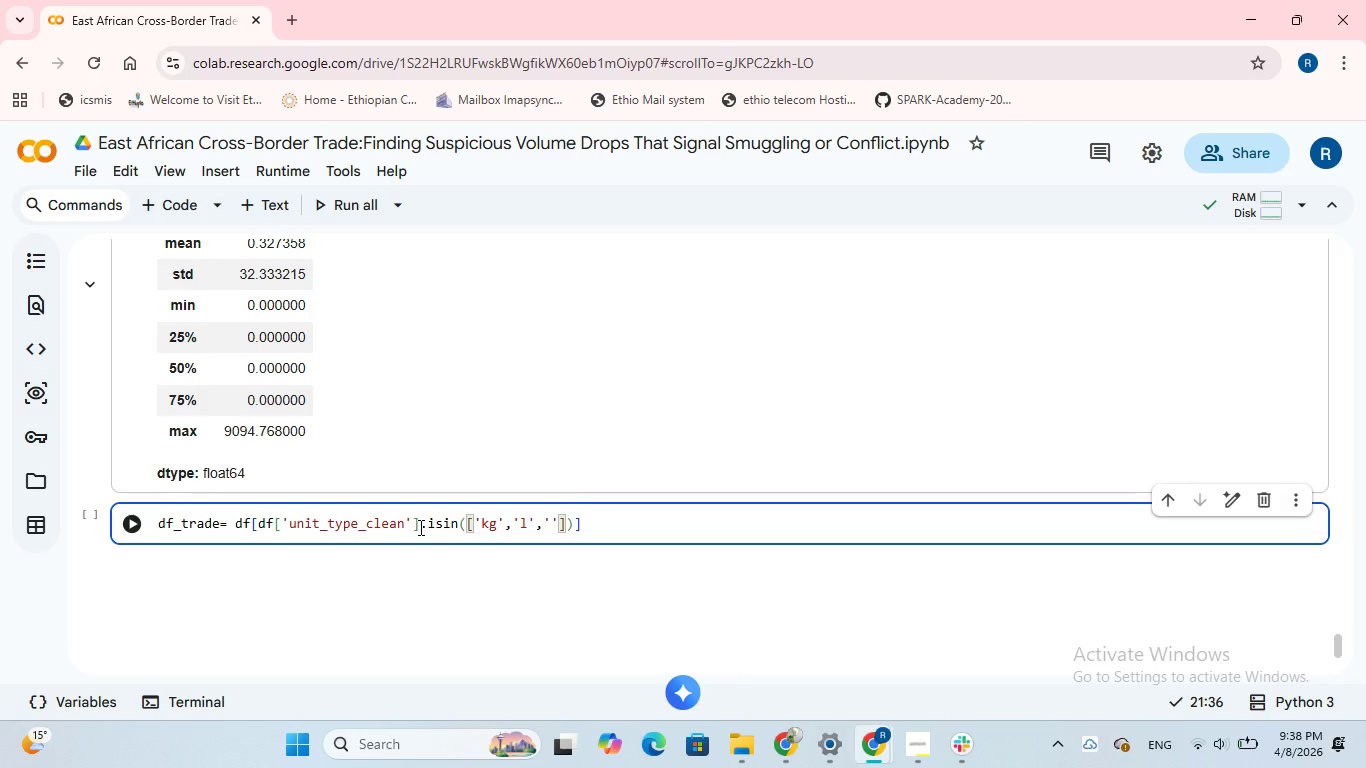 
key(T)
 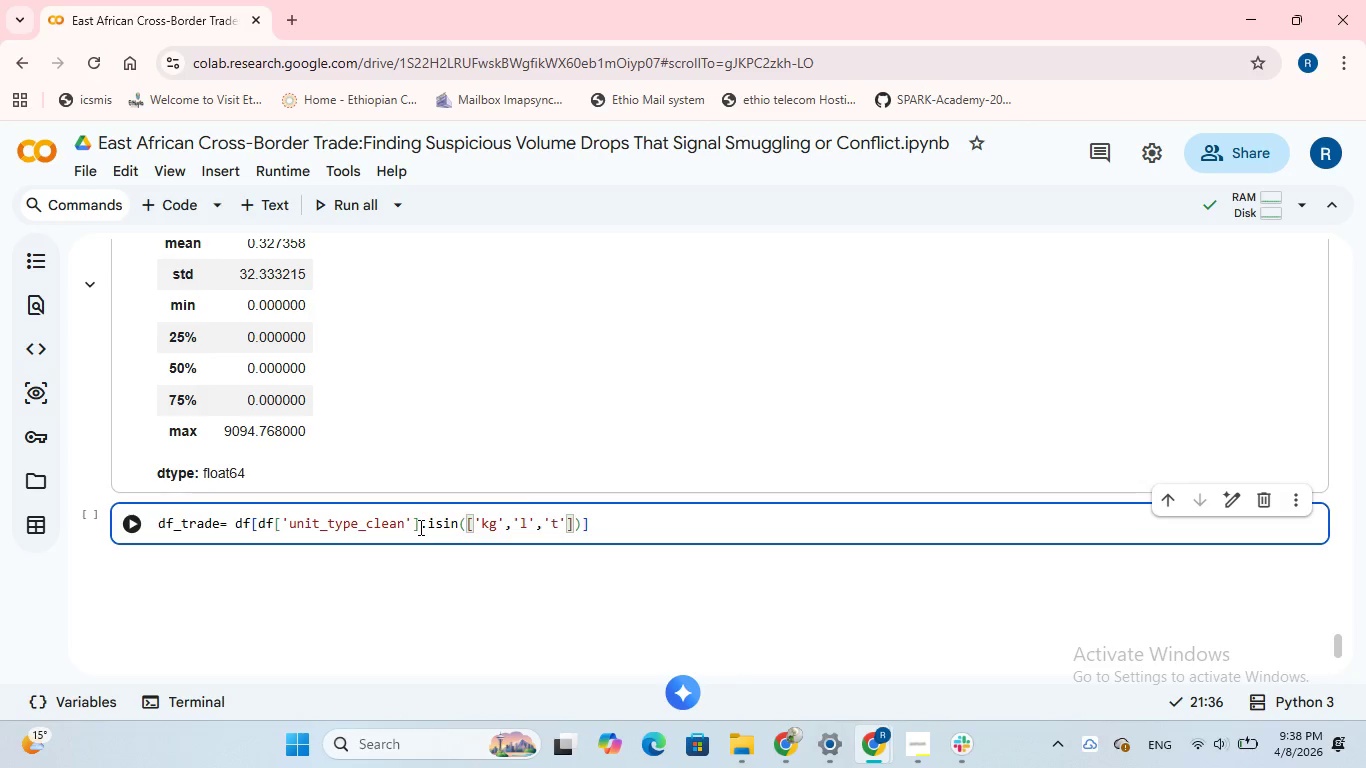 
wait(5.78)
 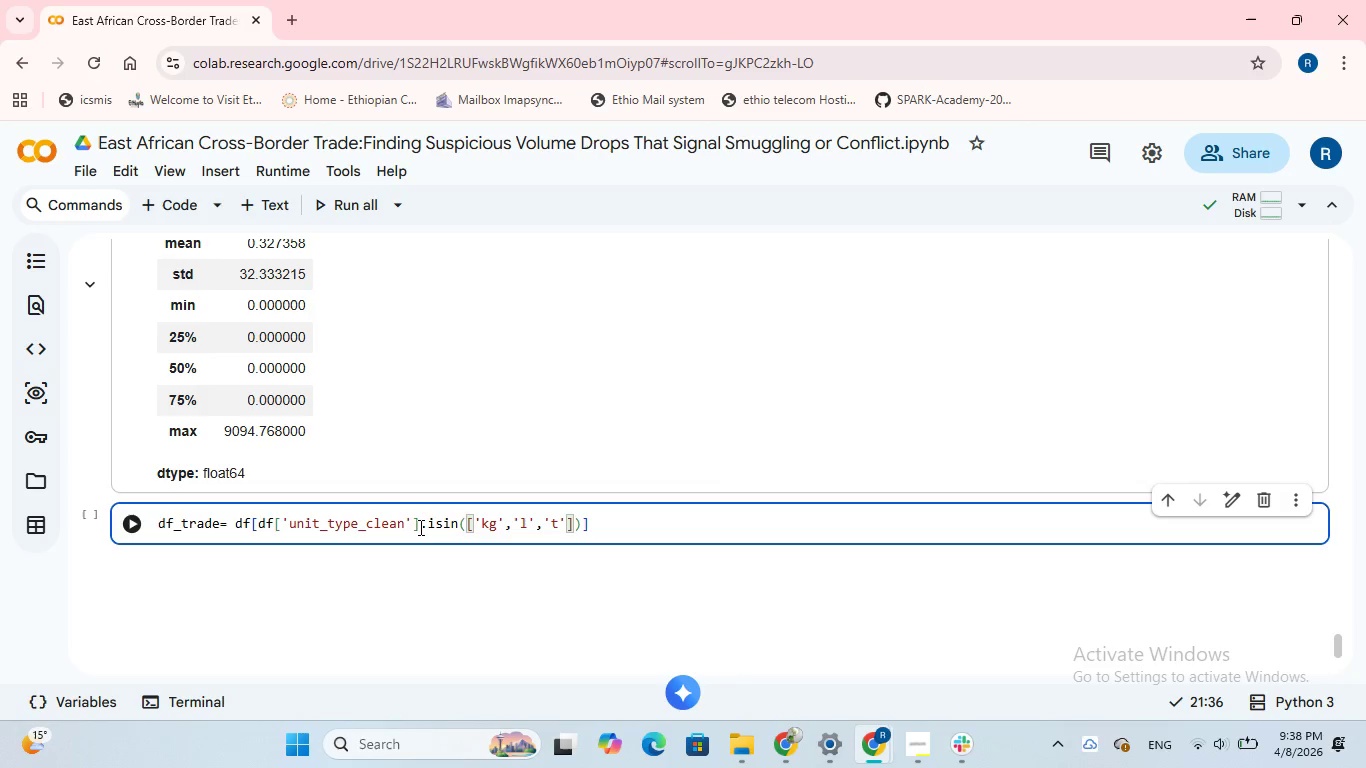 
key(ArrowRight)
 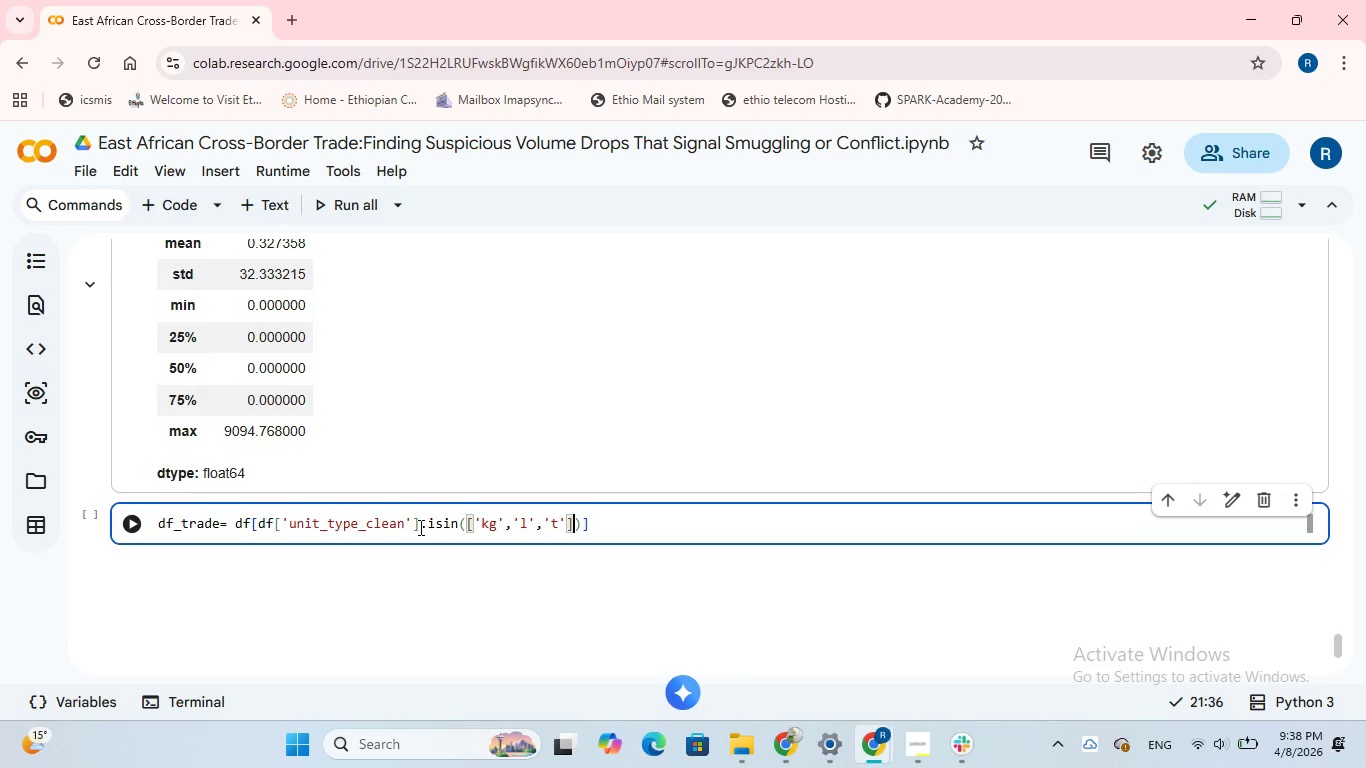 
key(ArrowRight)
 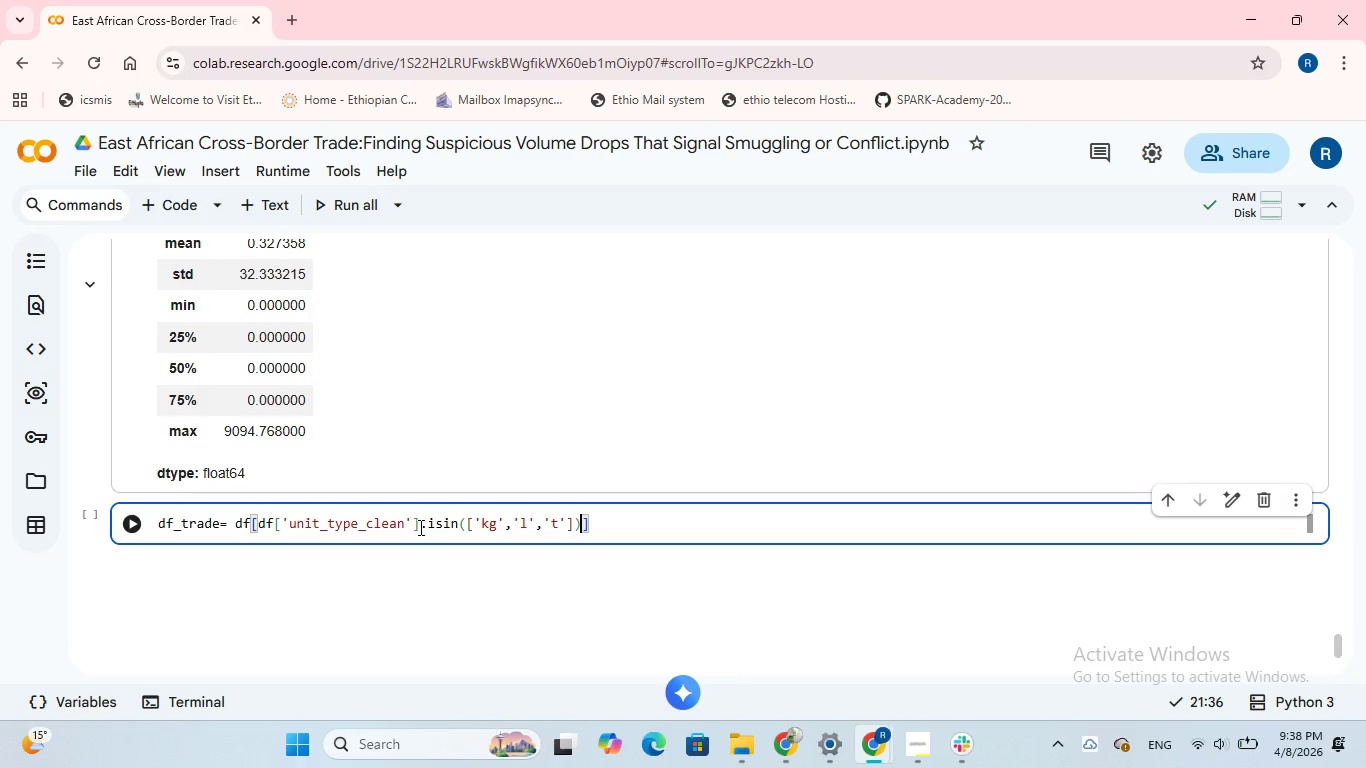 
key(ArrowRight)
 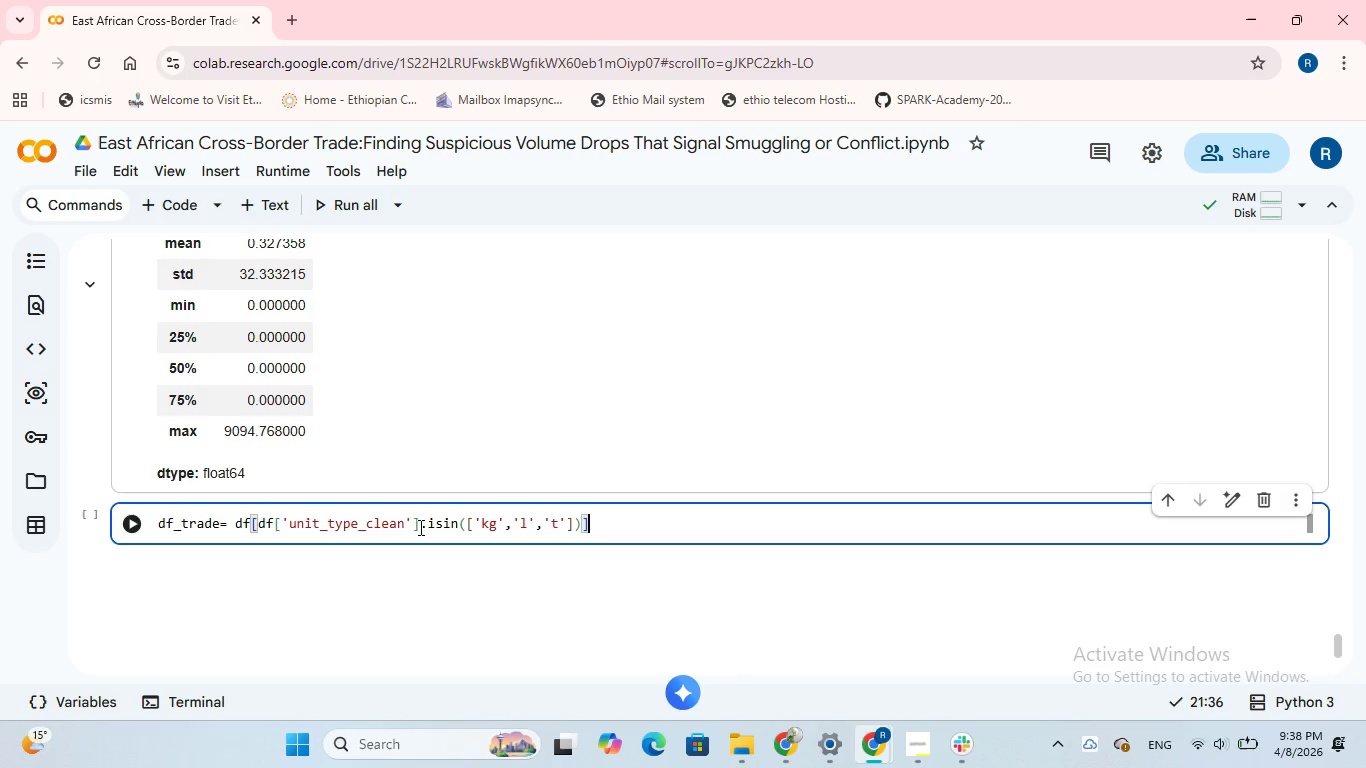 
key(ArrowRight)
 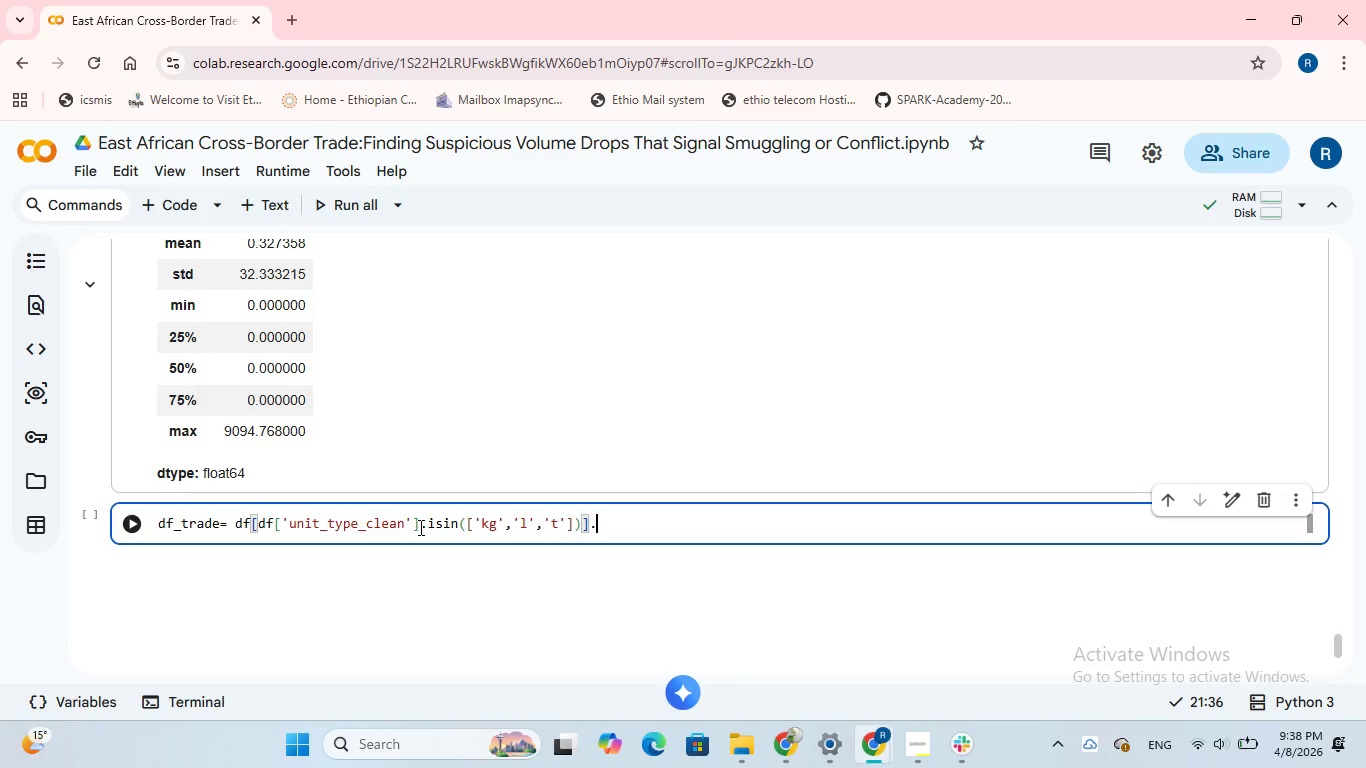 
type(.ci)
key(Backspace)
type(opy()
 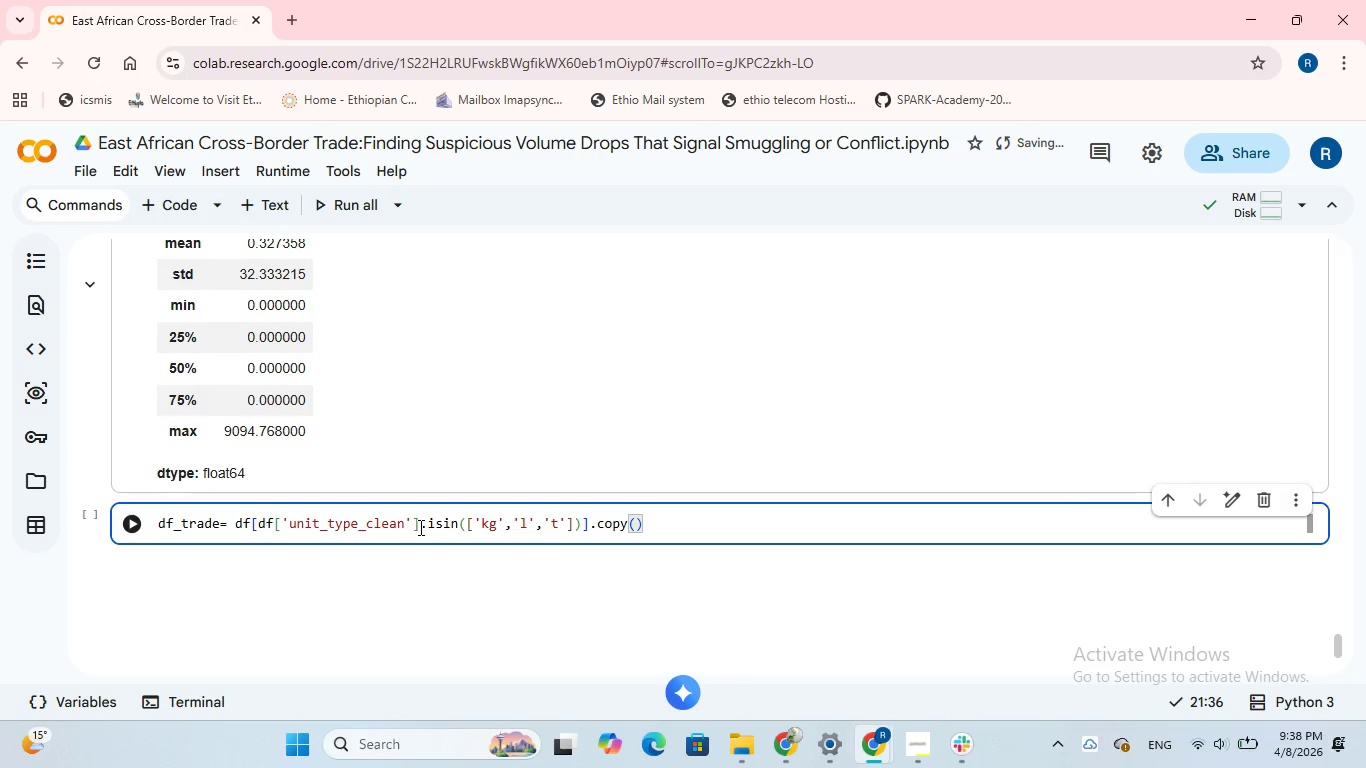 
wait(8.11)
 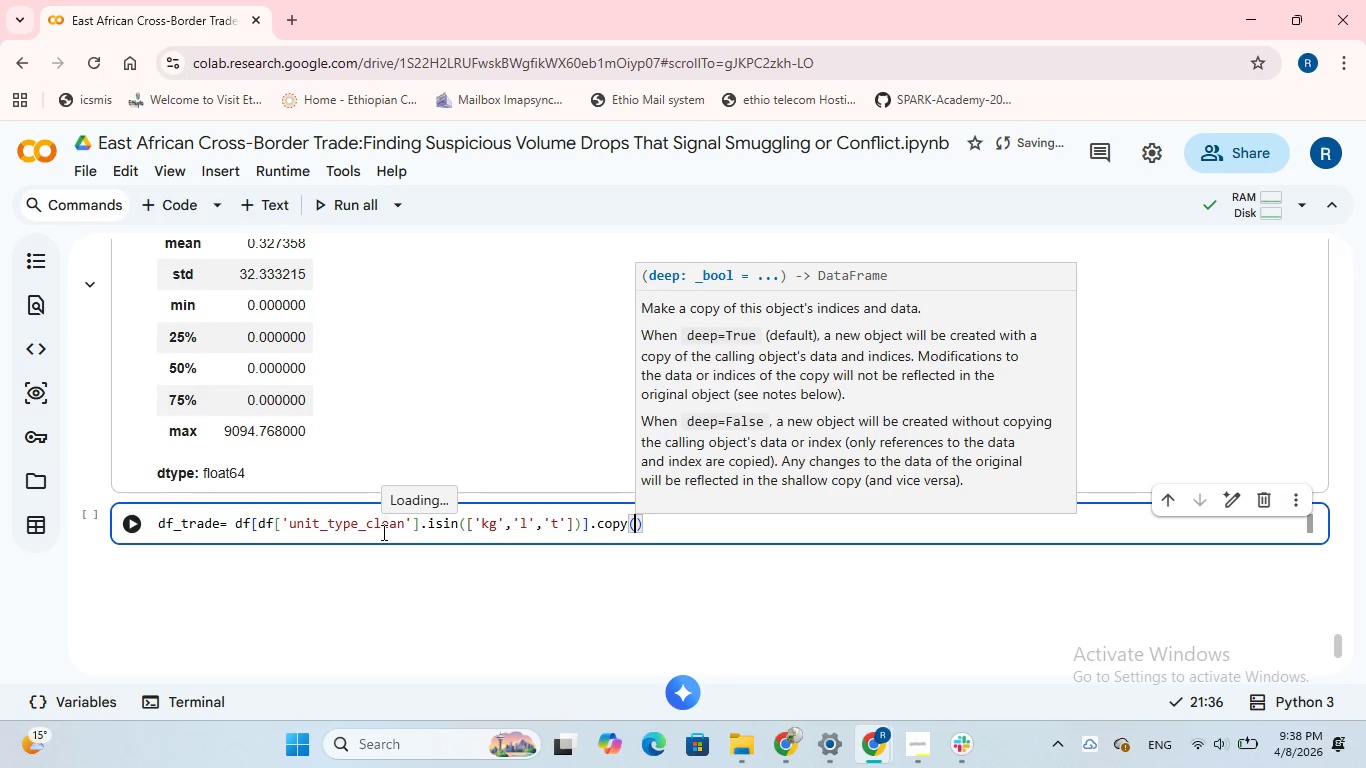 
left_click([654, 525])
 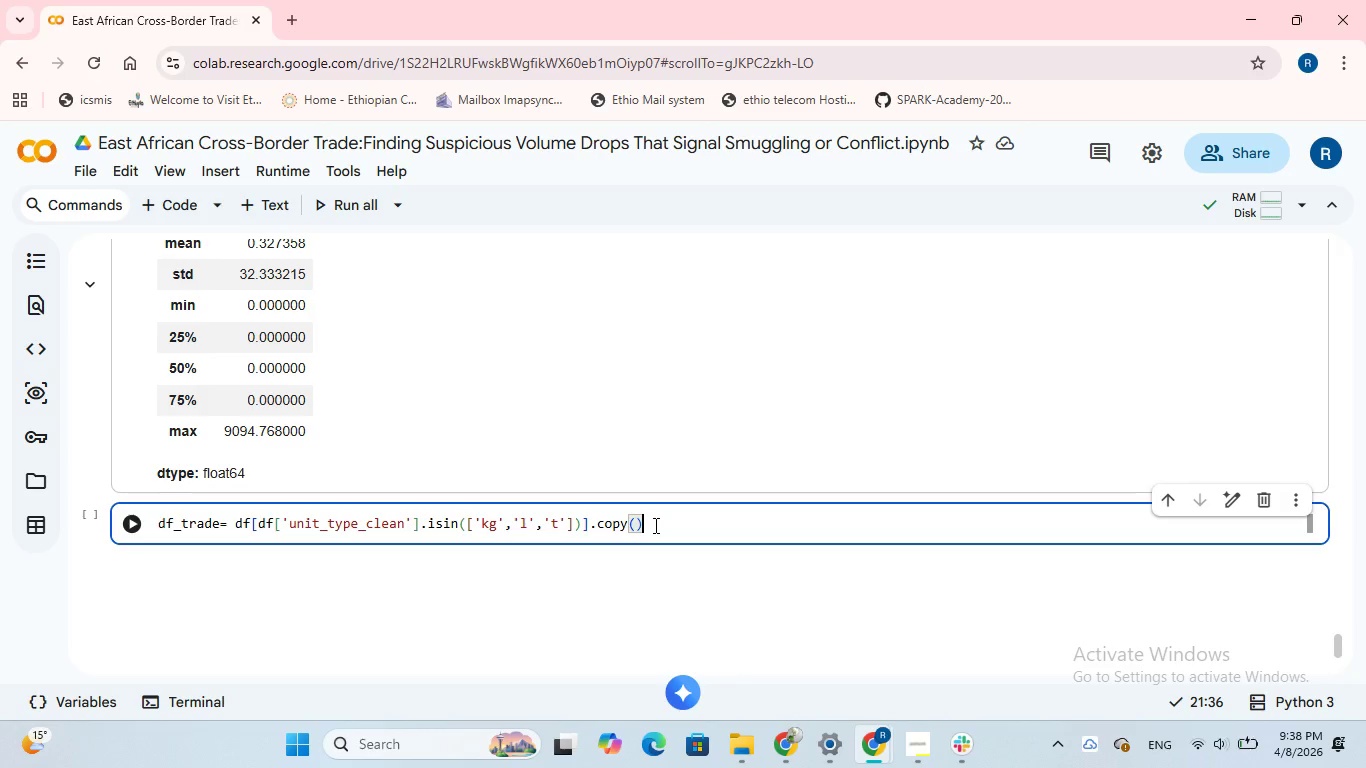 
key(Enter)
 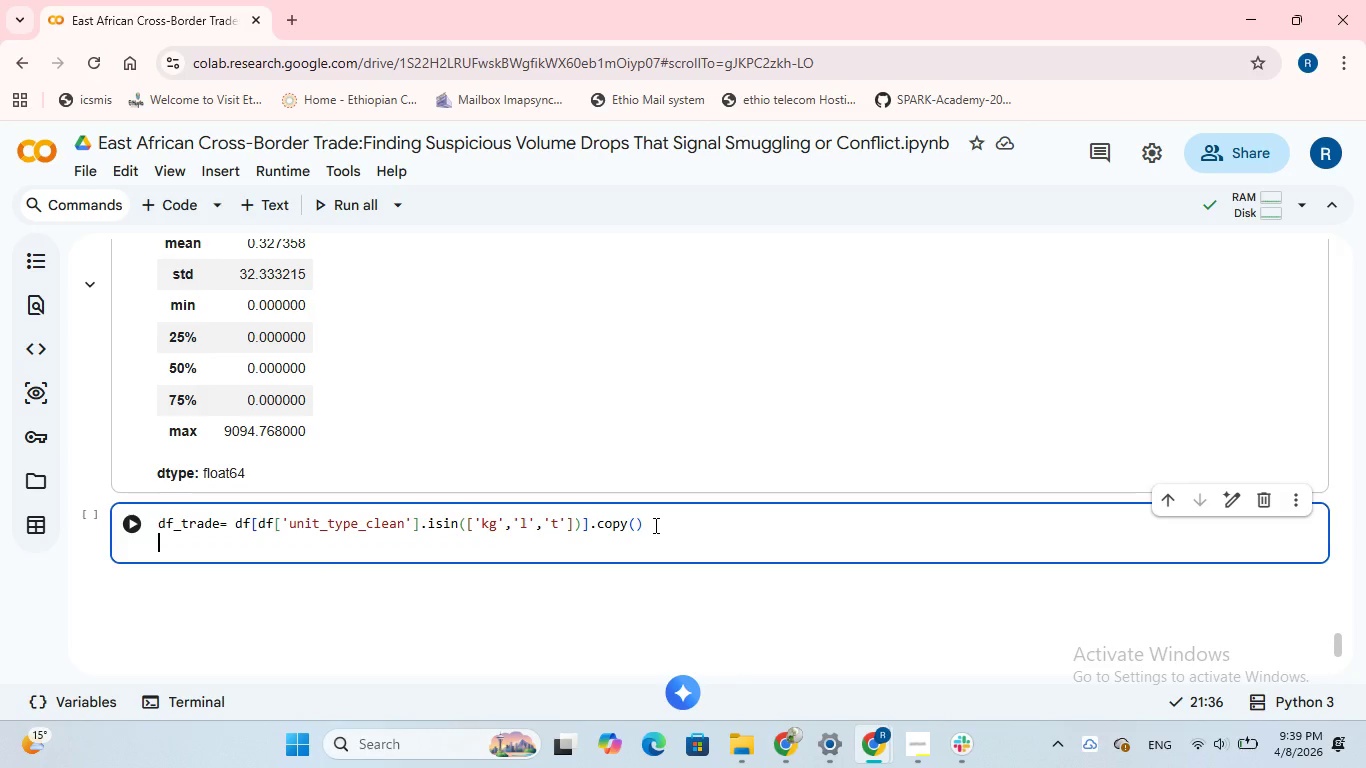 
type(df_lives)
 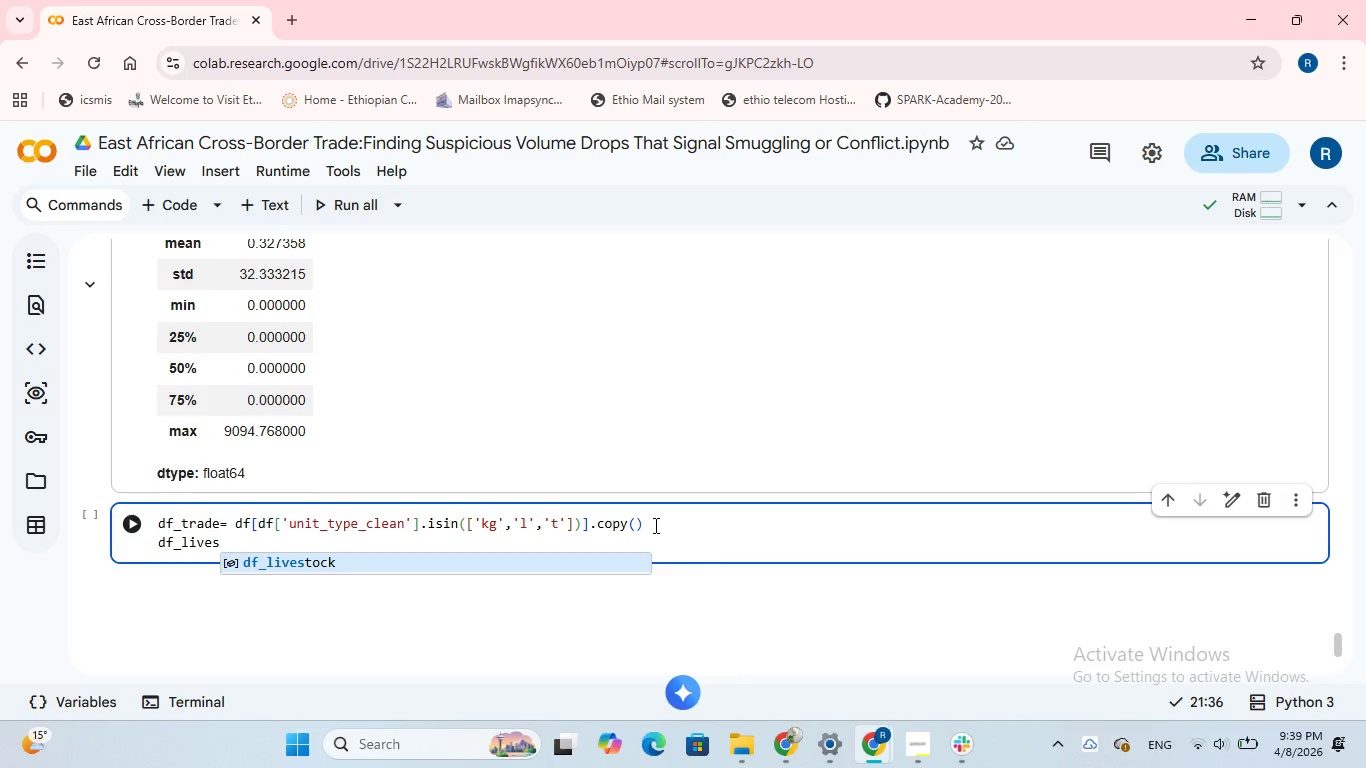 
left_click([334, 557])
 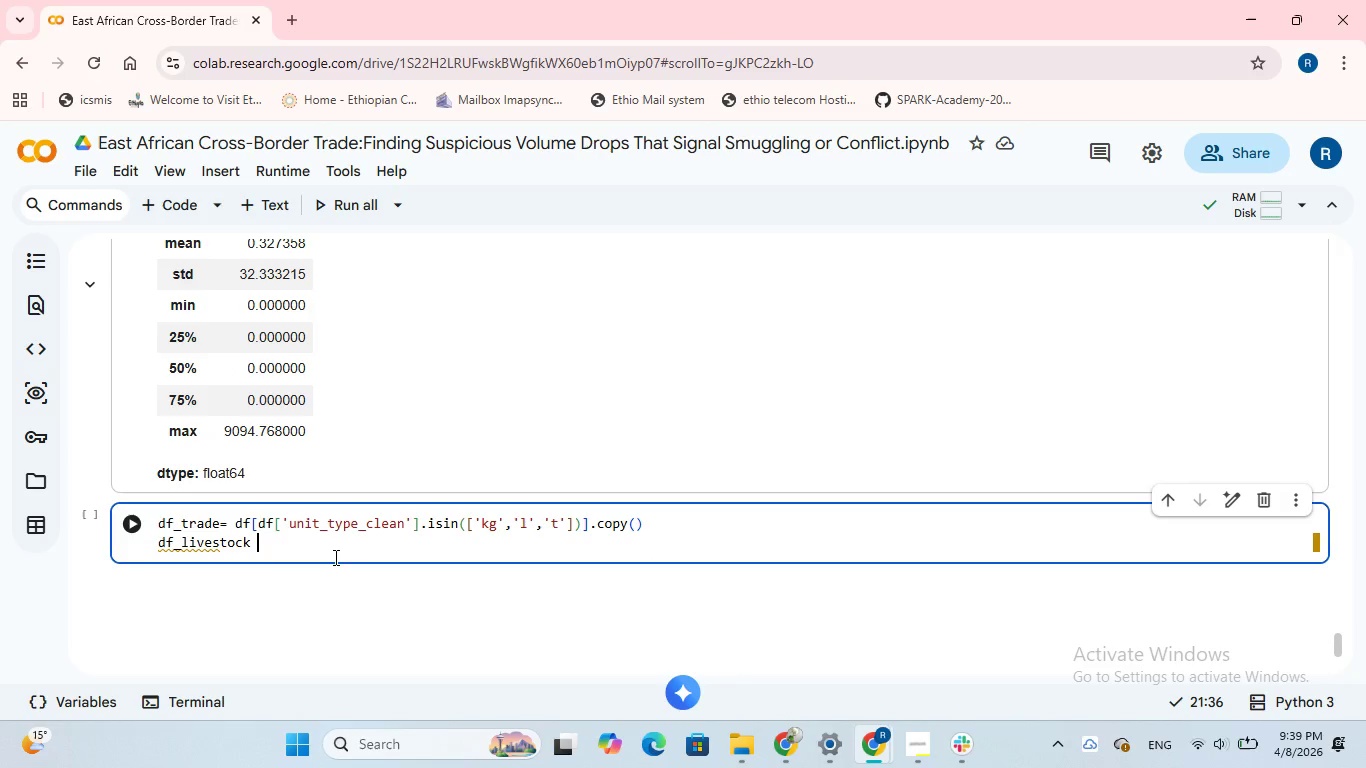 
type( = df[df)
 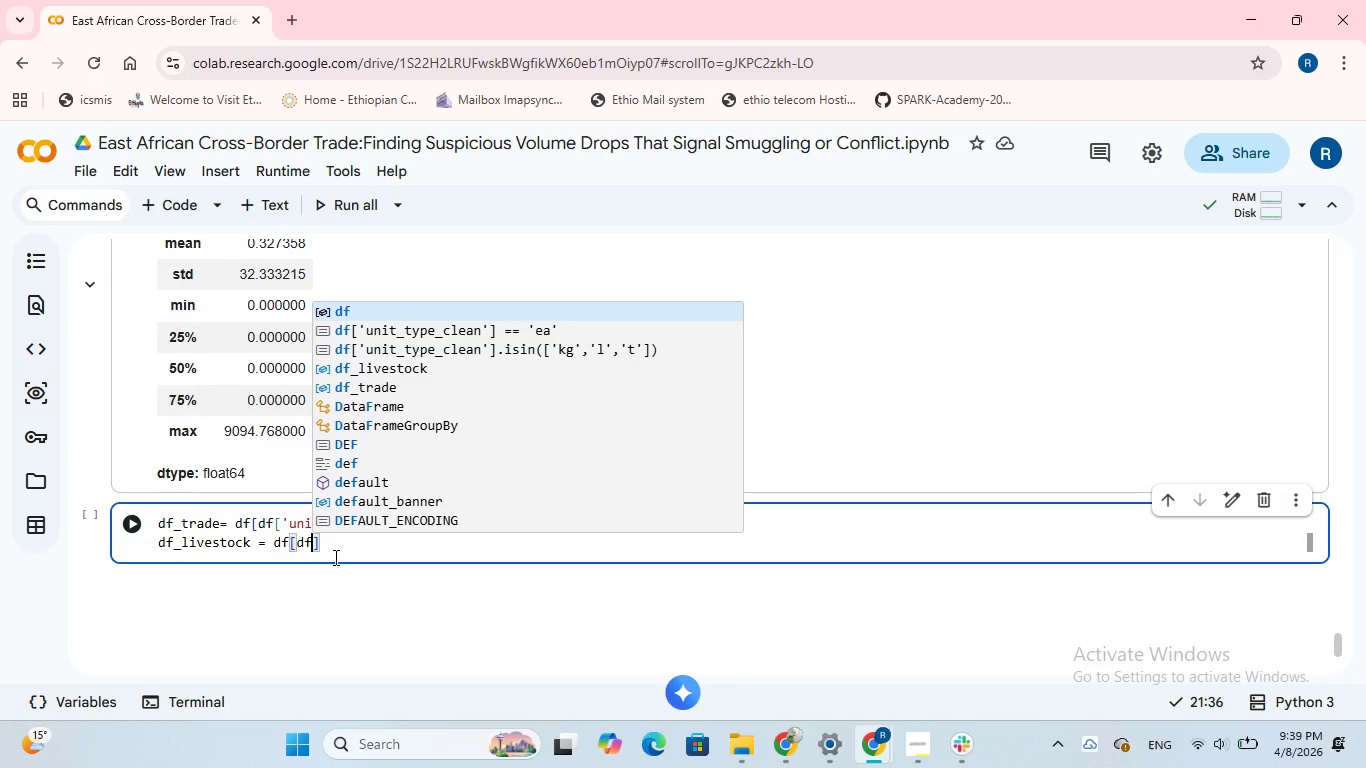 
type(['unit)
 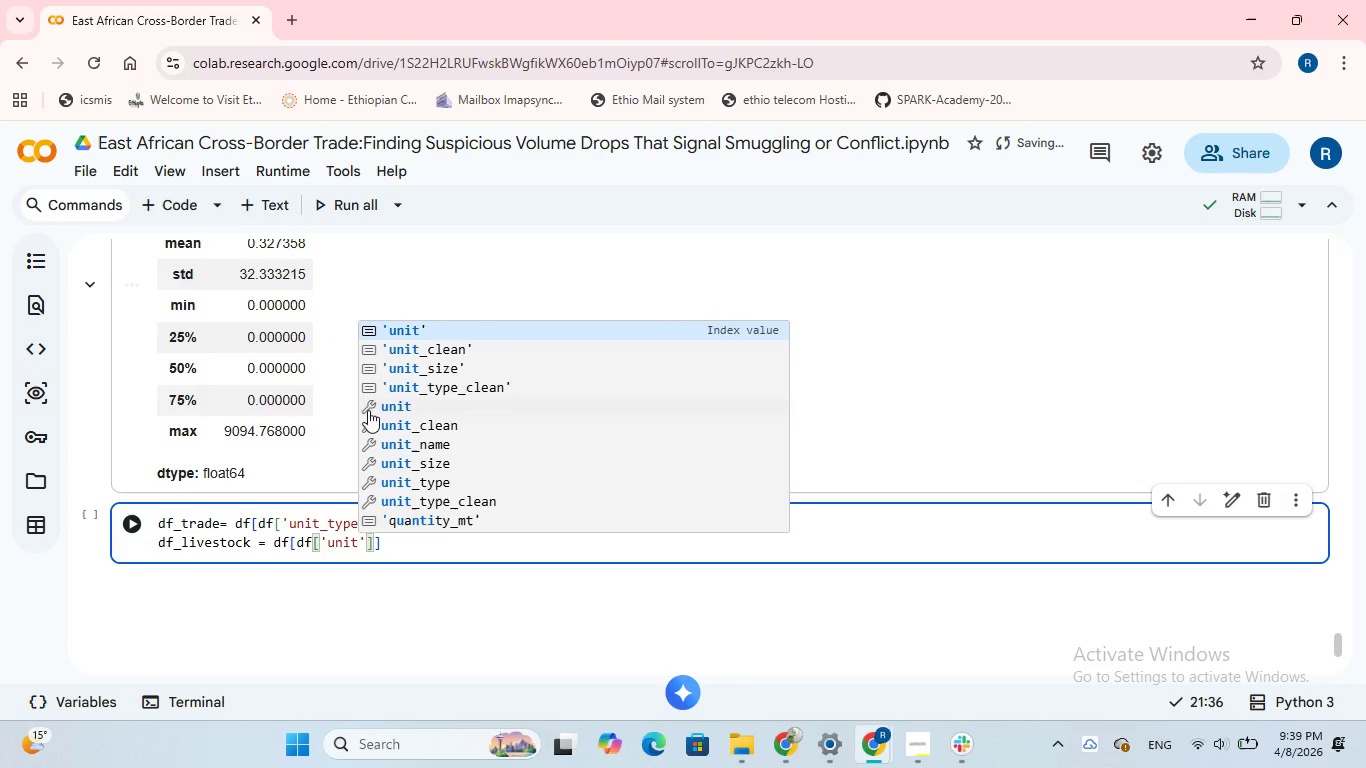 
left_click([374, 388])
 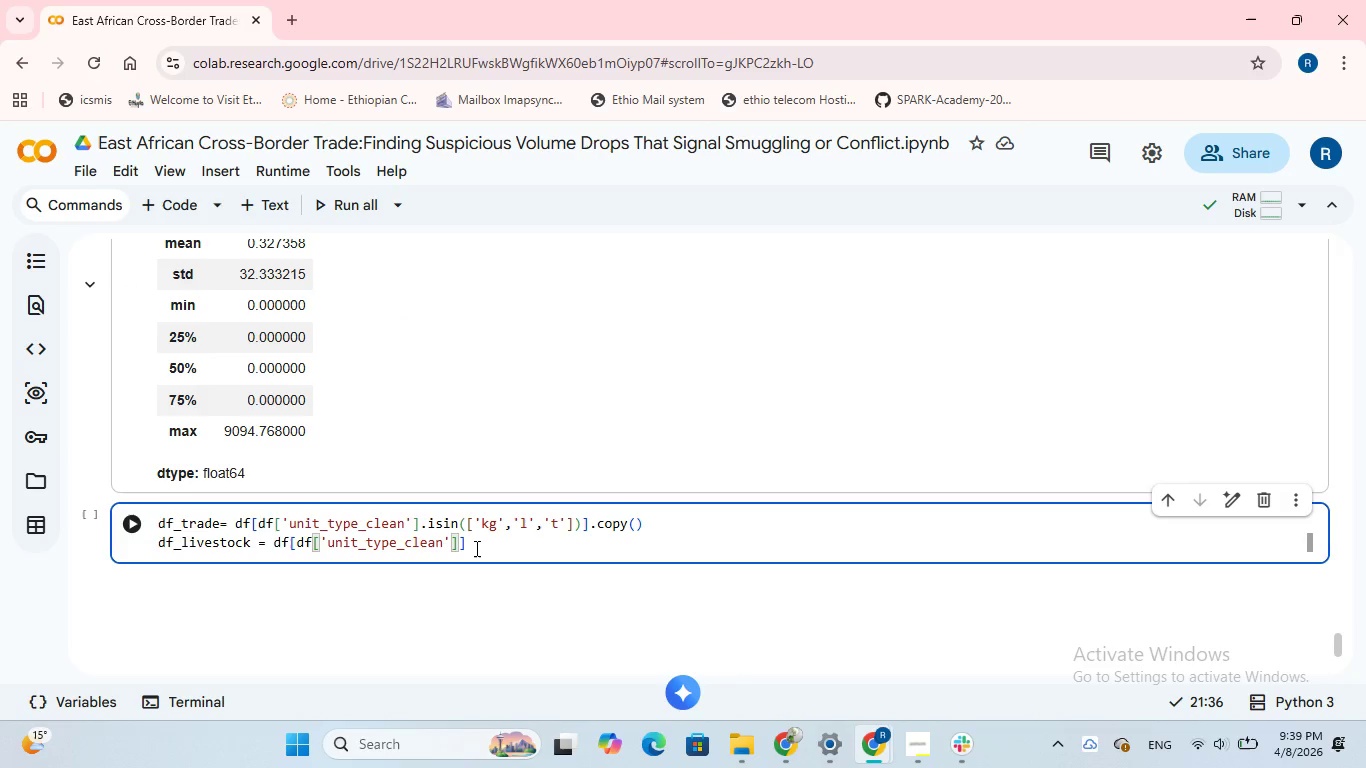 
left_click([475, 548])
 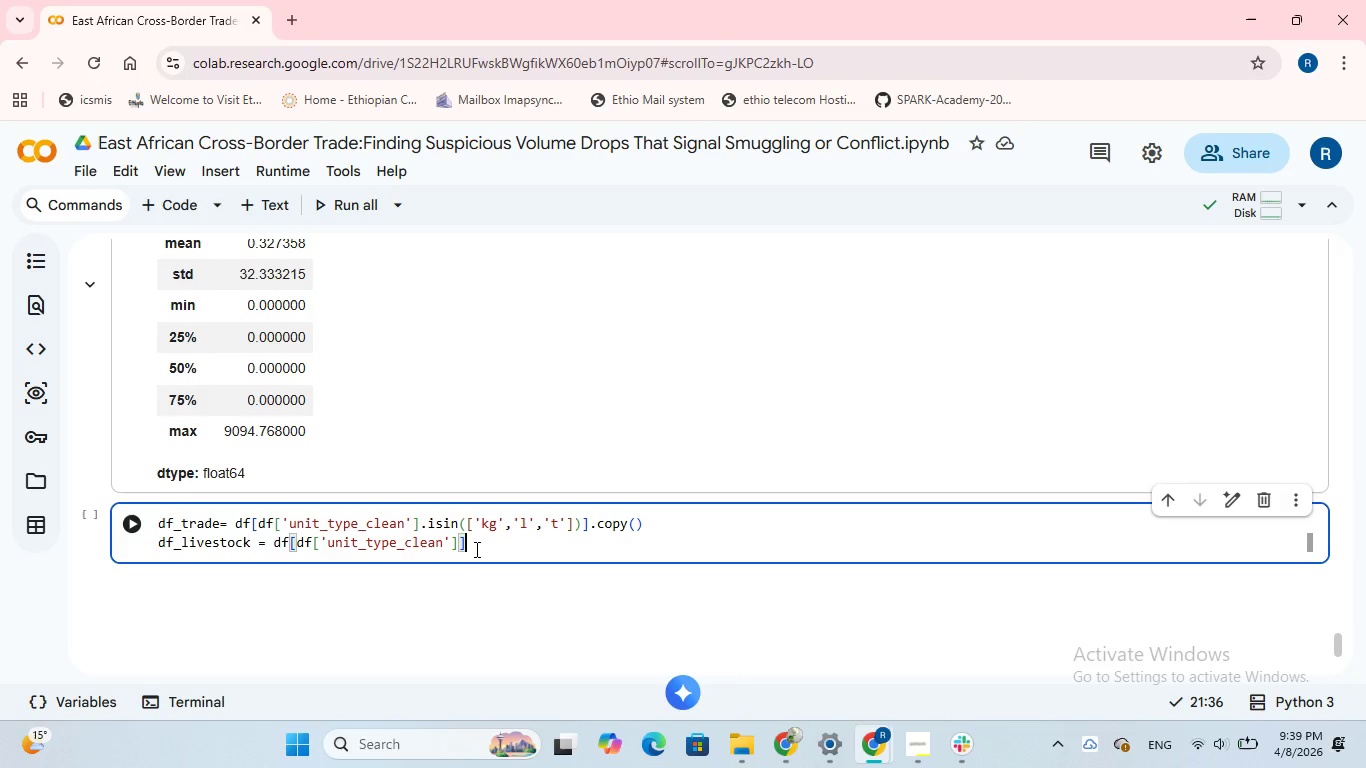 
wait(7.86)
 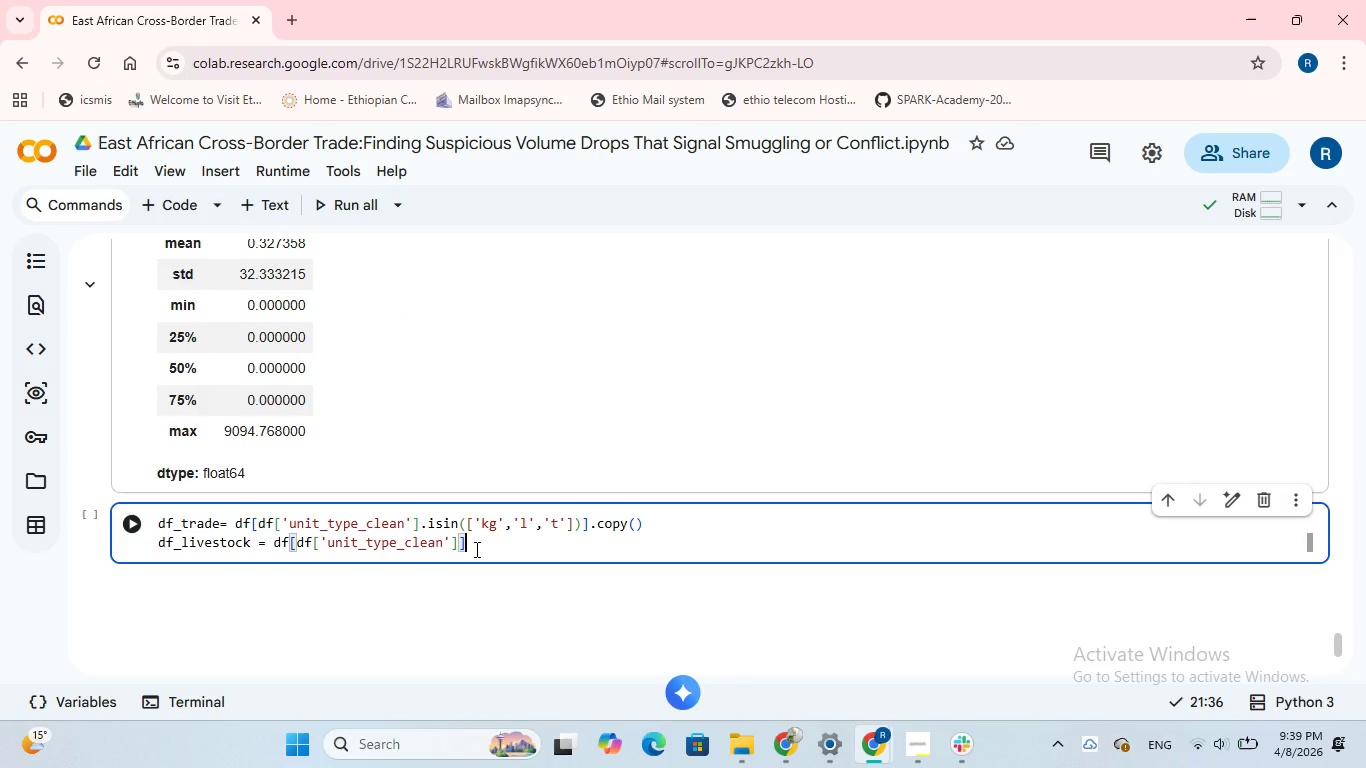 
key(ArrowLeft)
 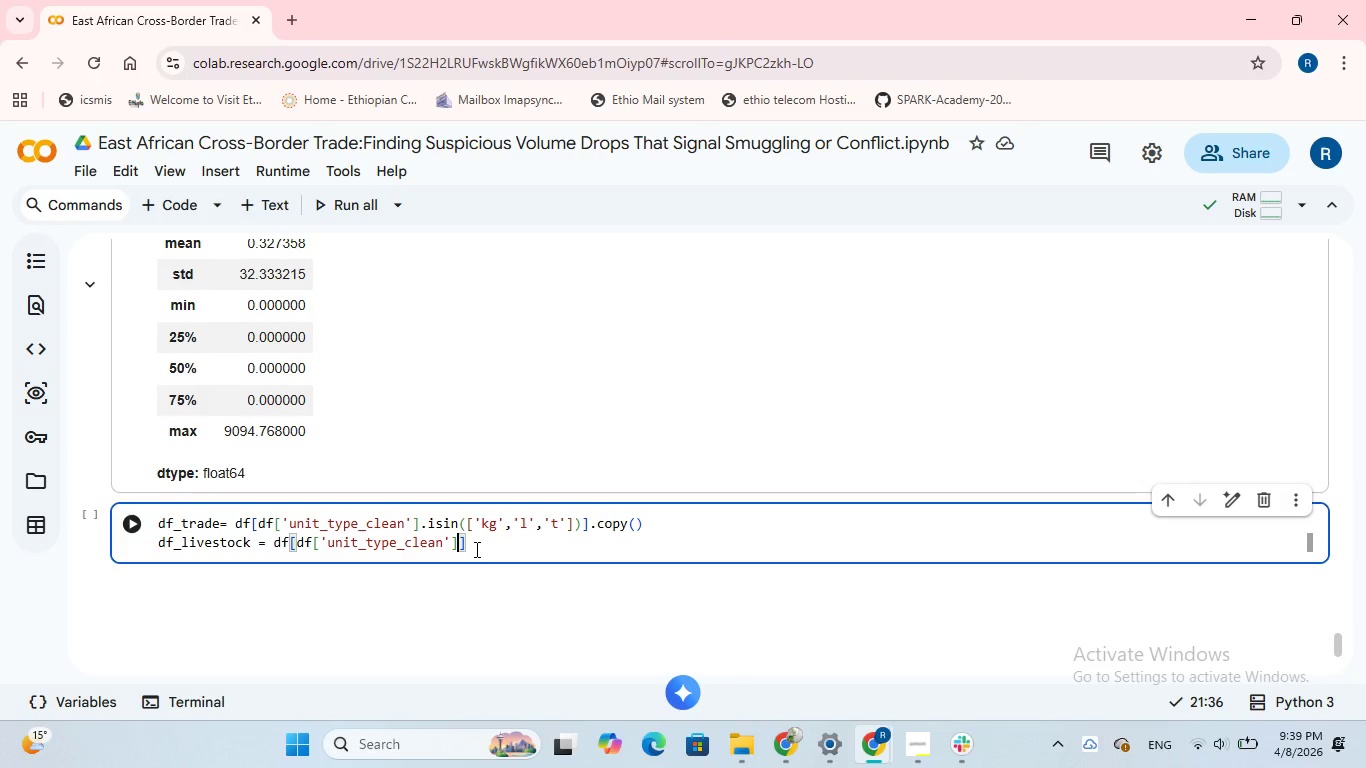 
type(=='ea)
 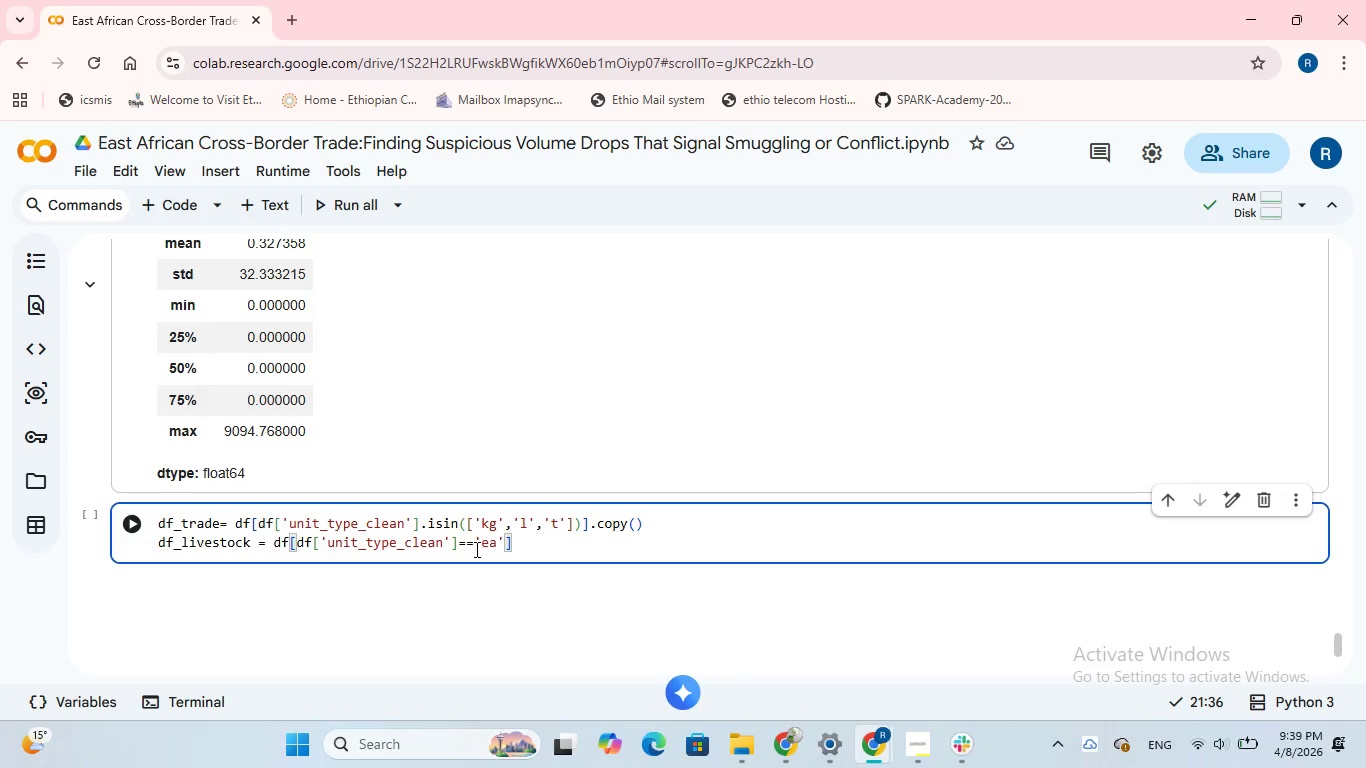 
key(ArrowRight)
 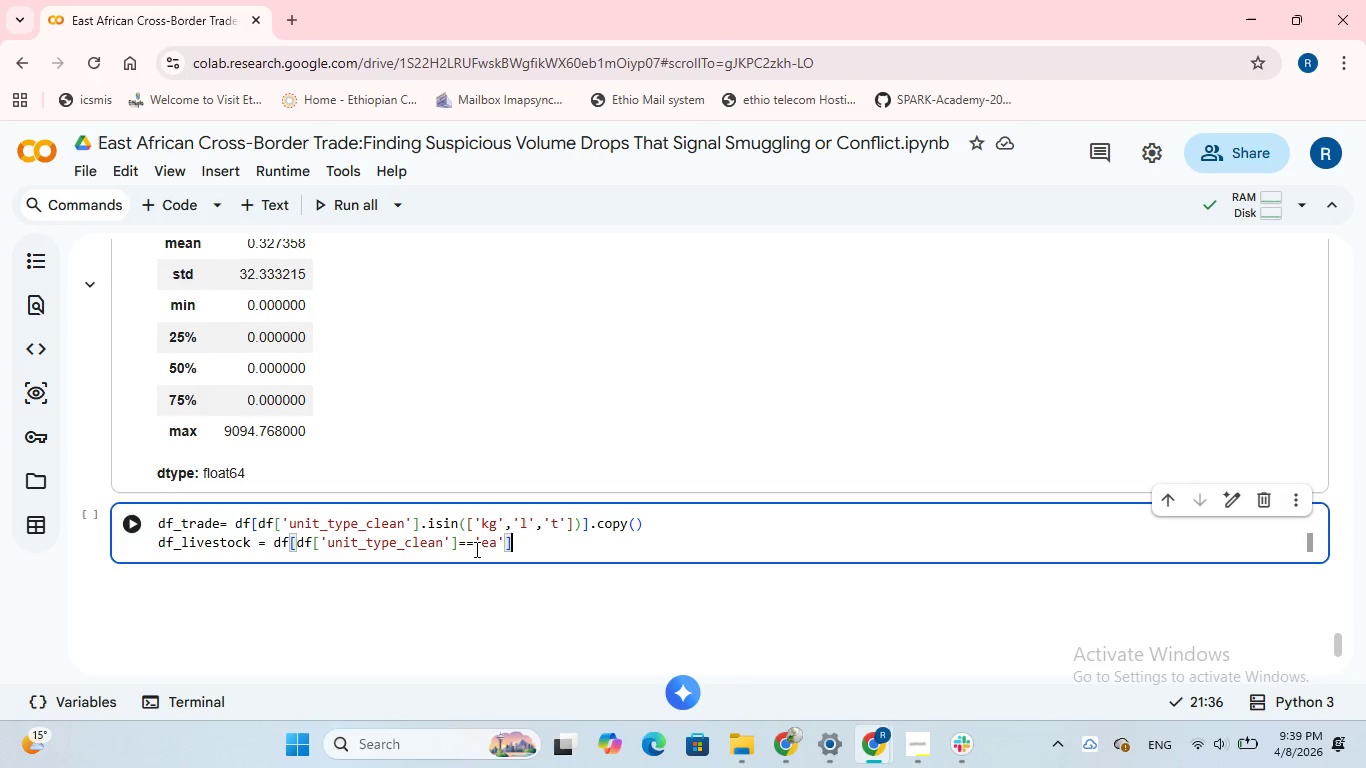 
key(ArrowRight)
 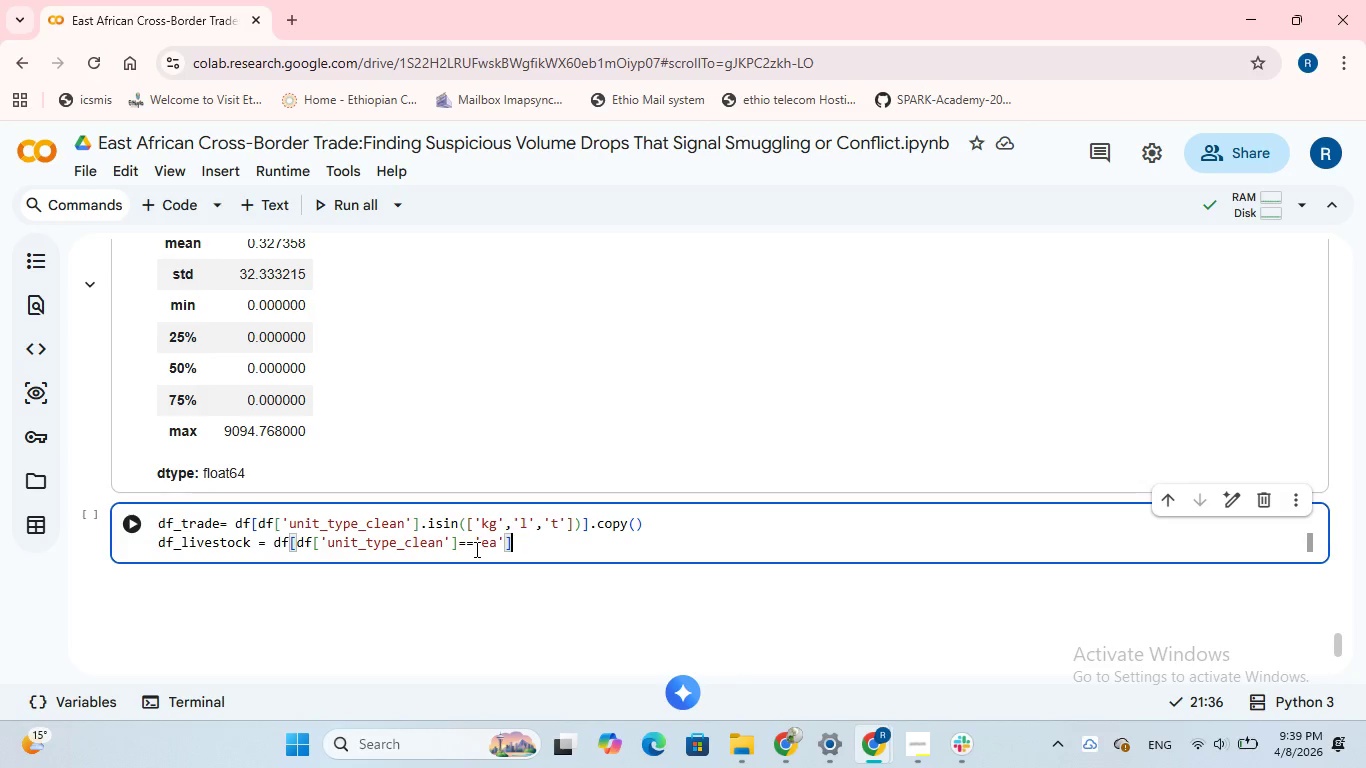 
key(ArrowRight)
 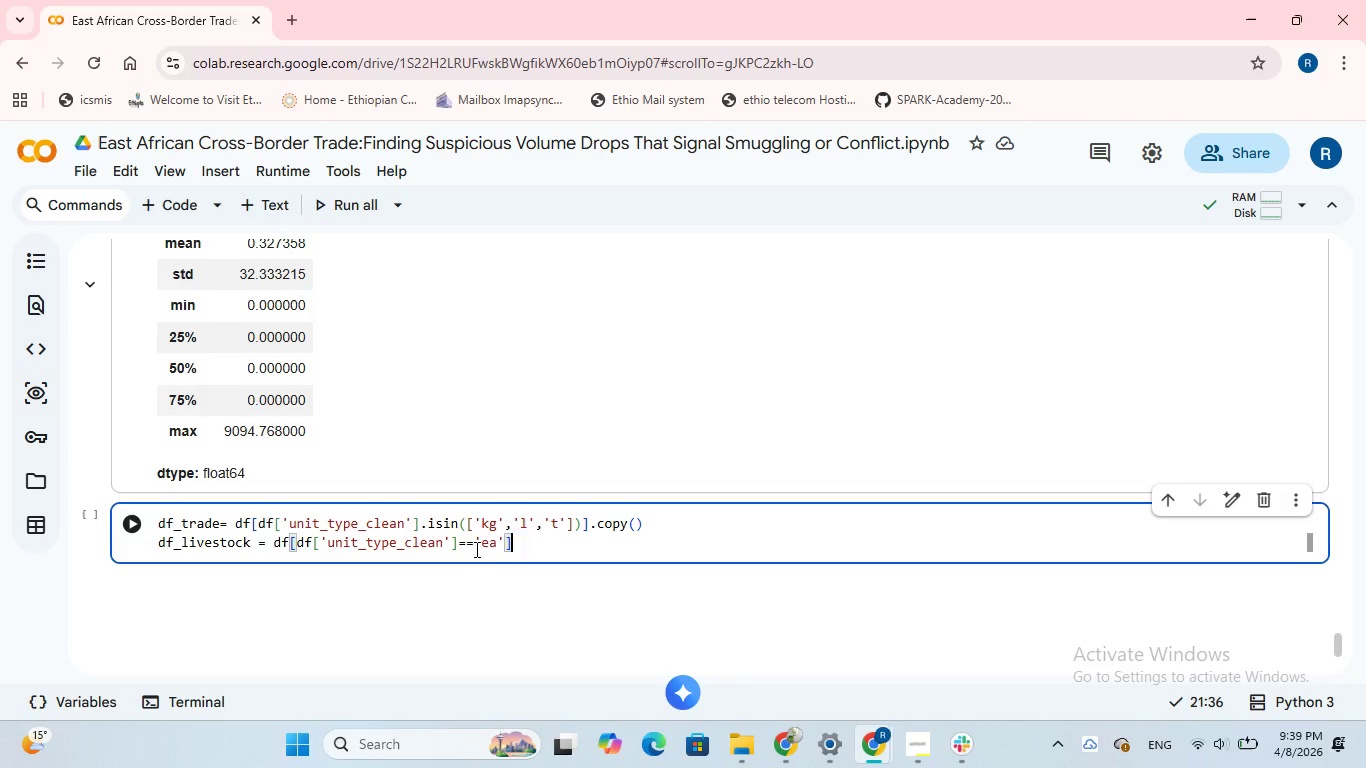 
type(.copy()
 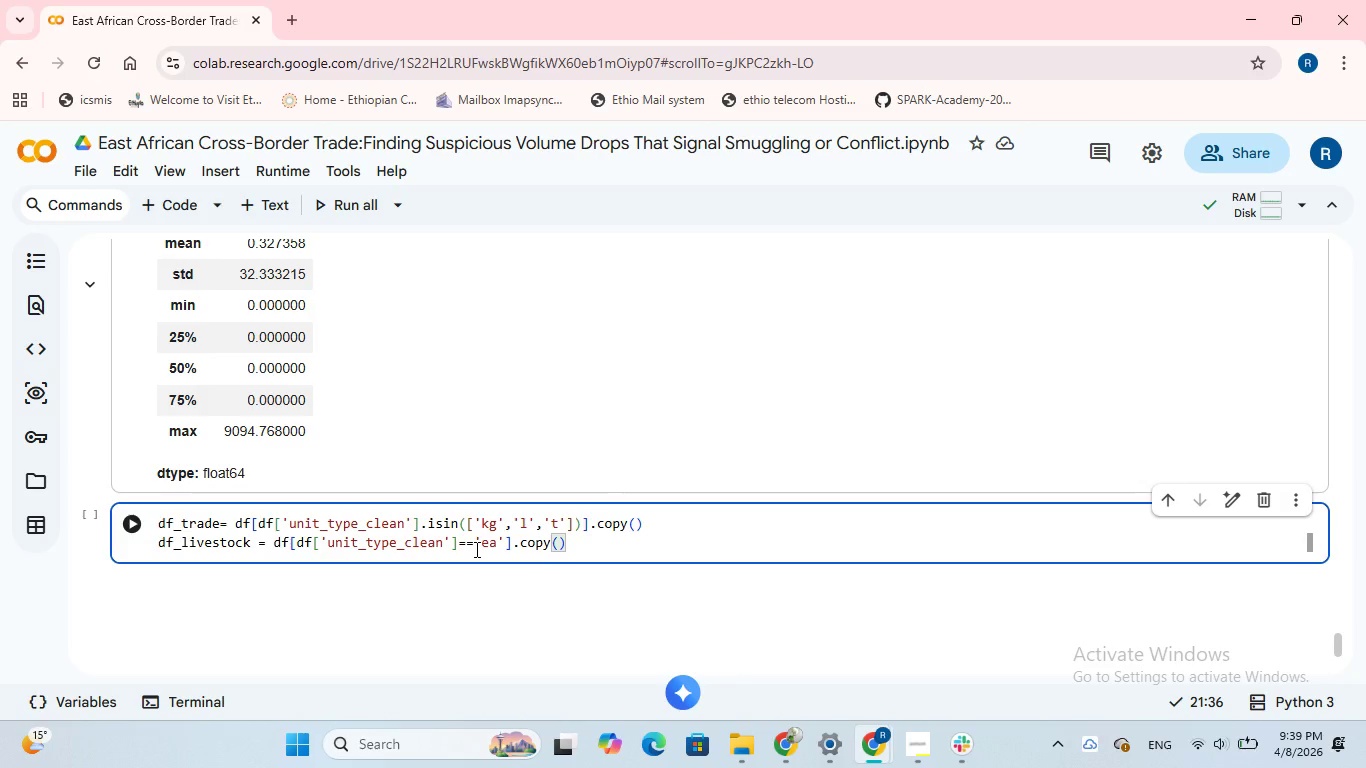 
left_click([128, 518])
 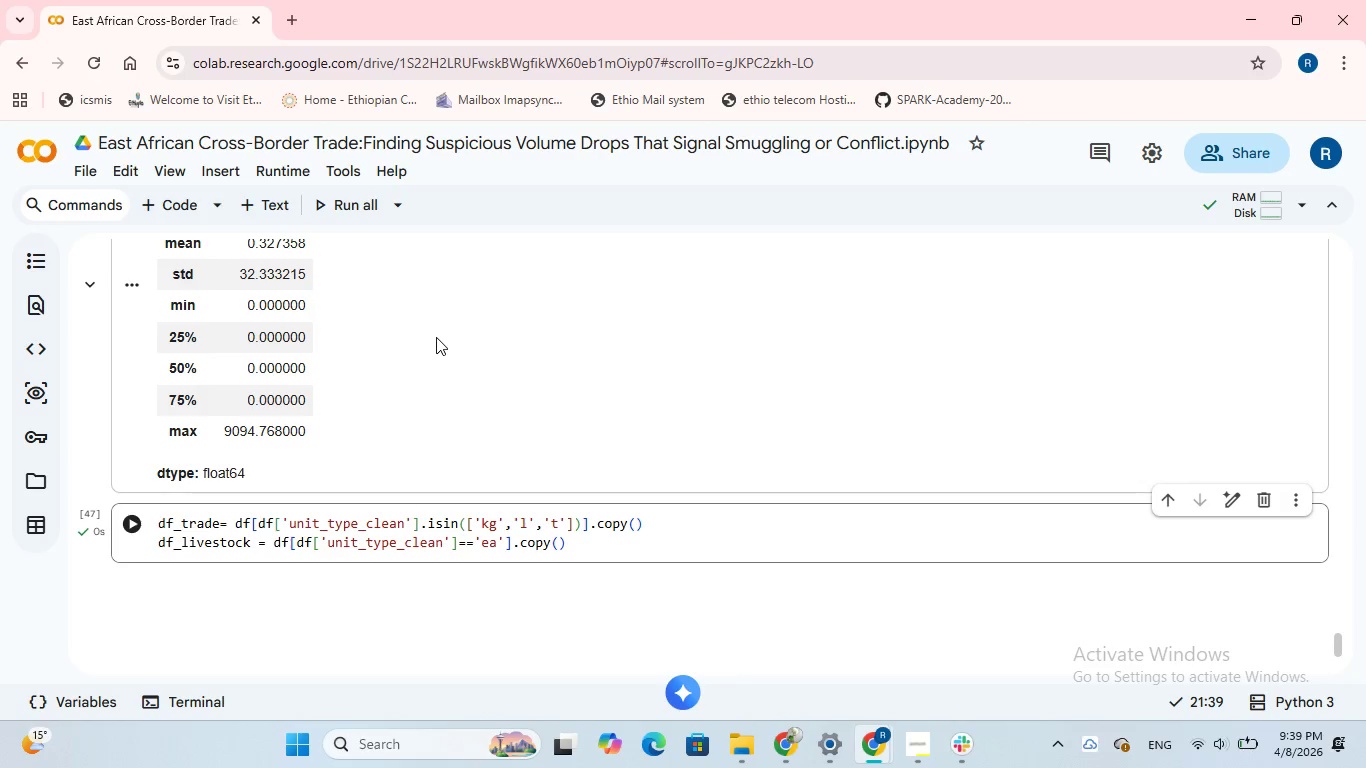 
scroll: coordinate [436, 337], scroll_direction: down, amount: 2.0
 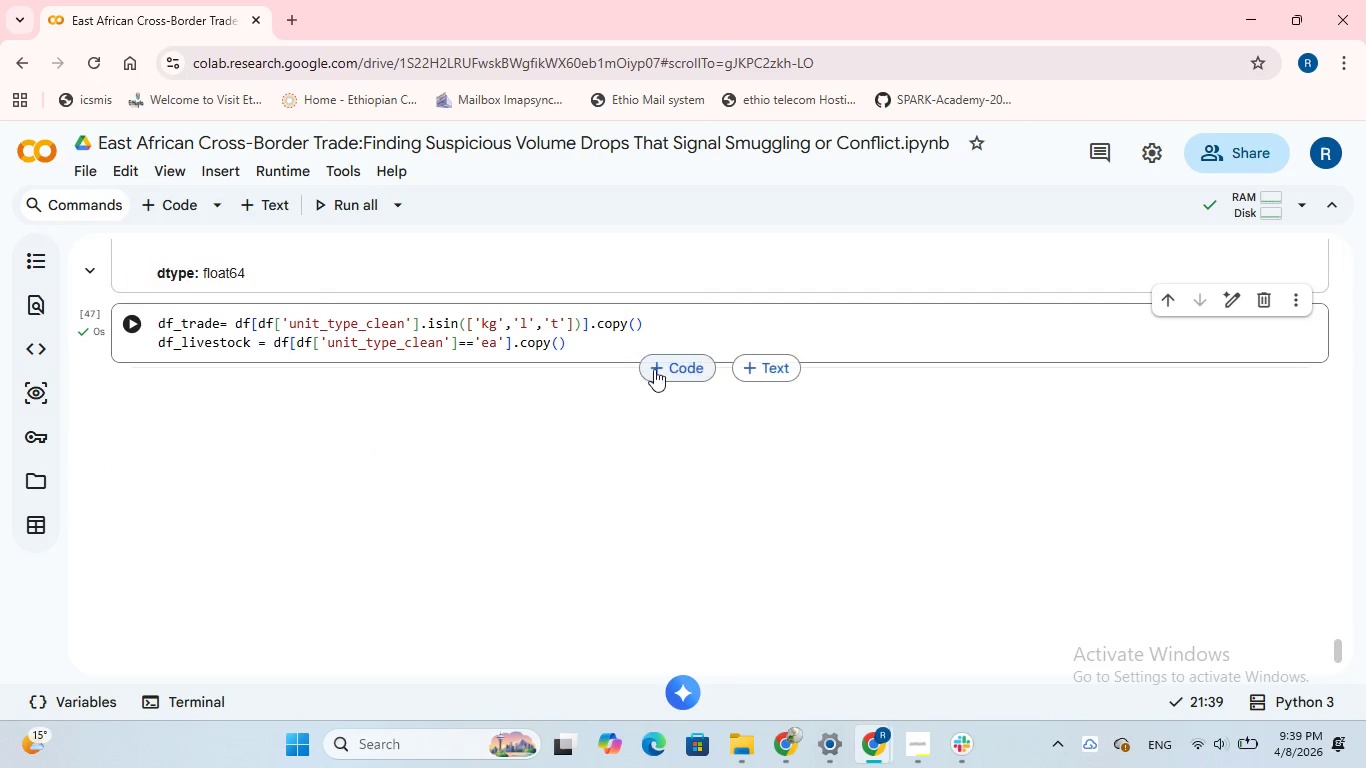 
left_click([654, 369])
 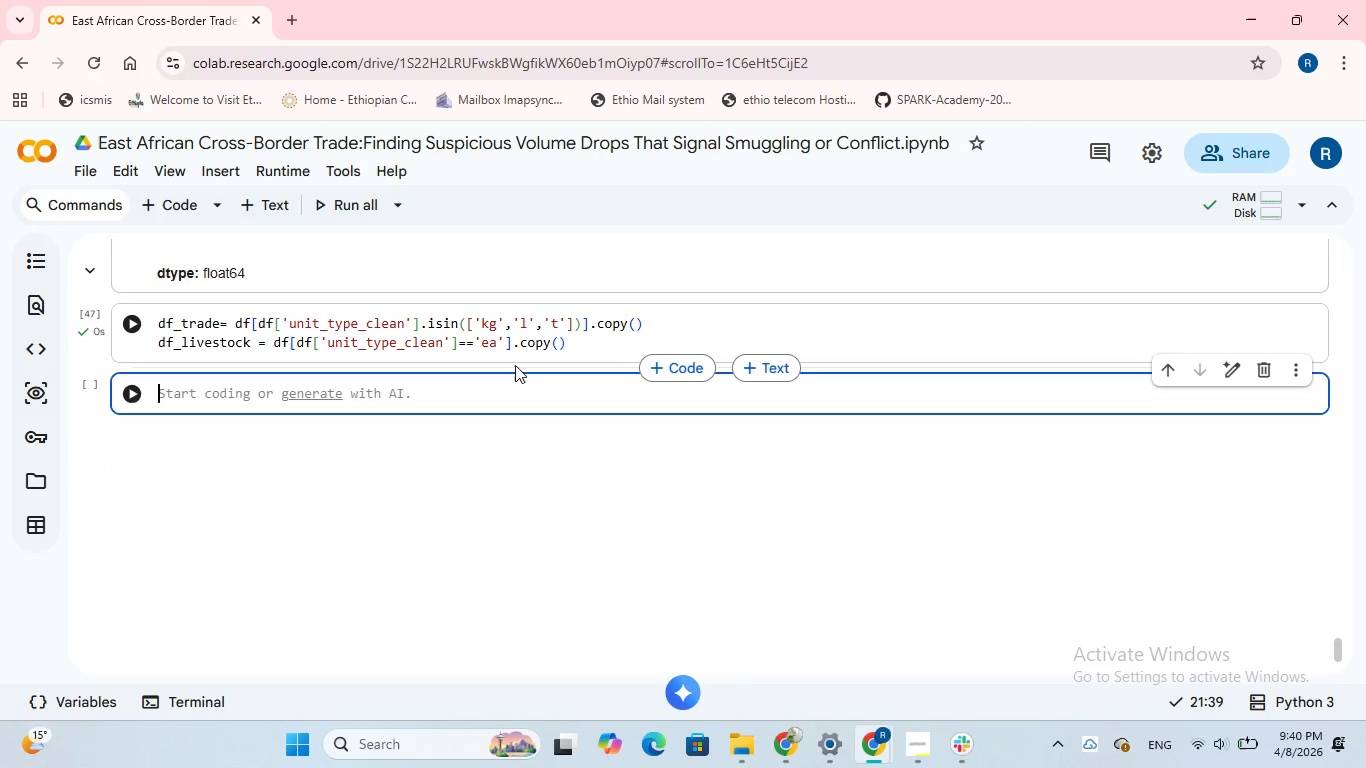 
wait(5.77)
 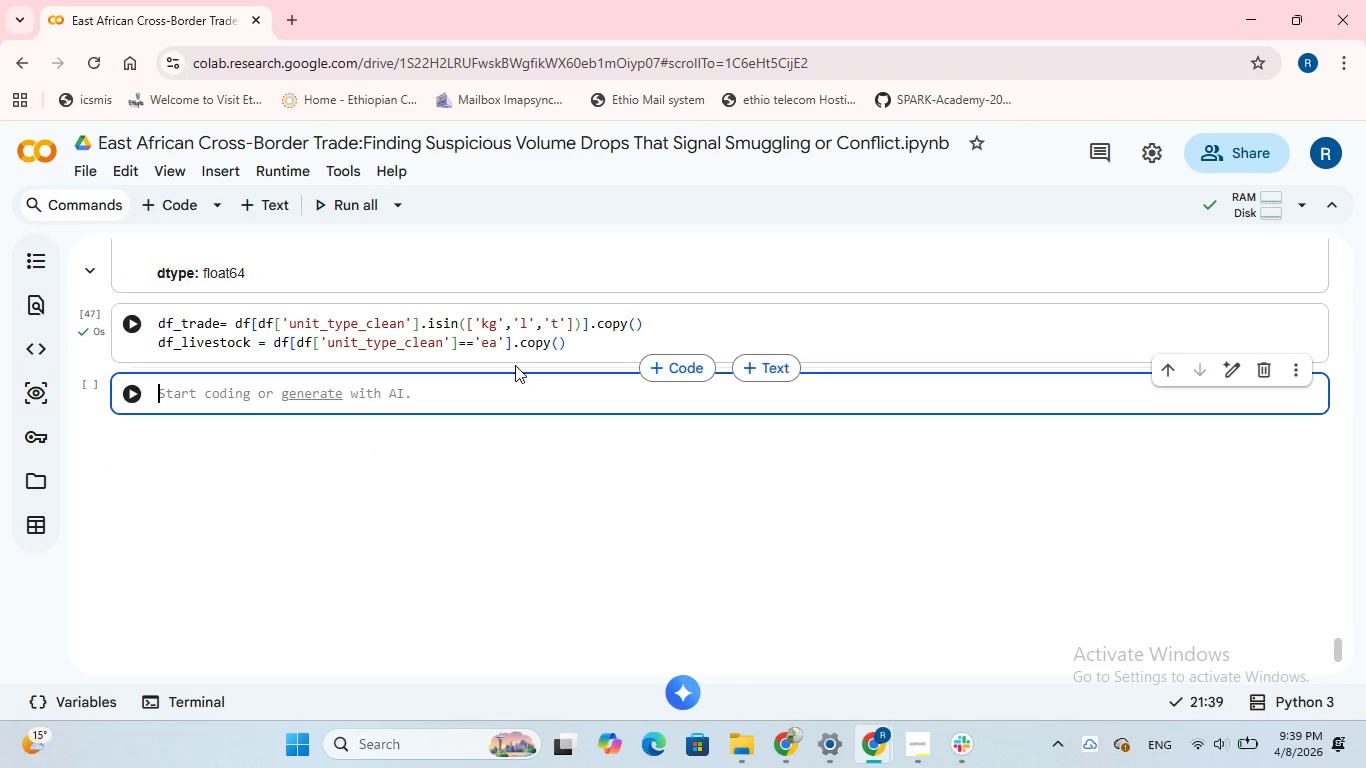 
type(print()
 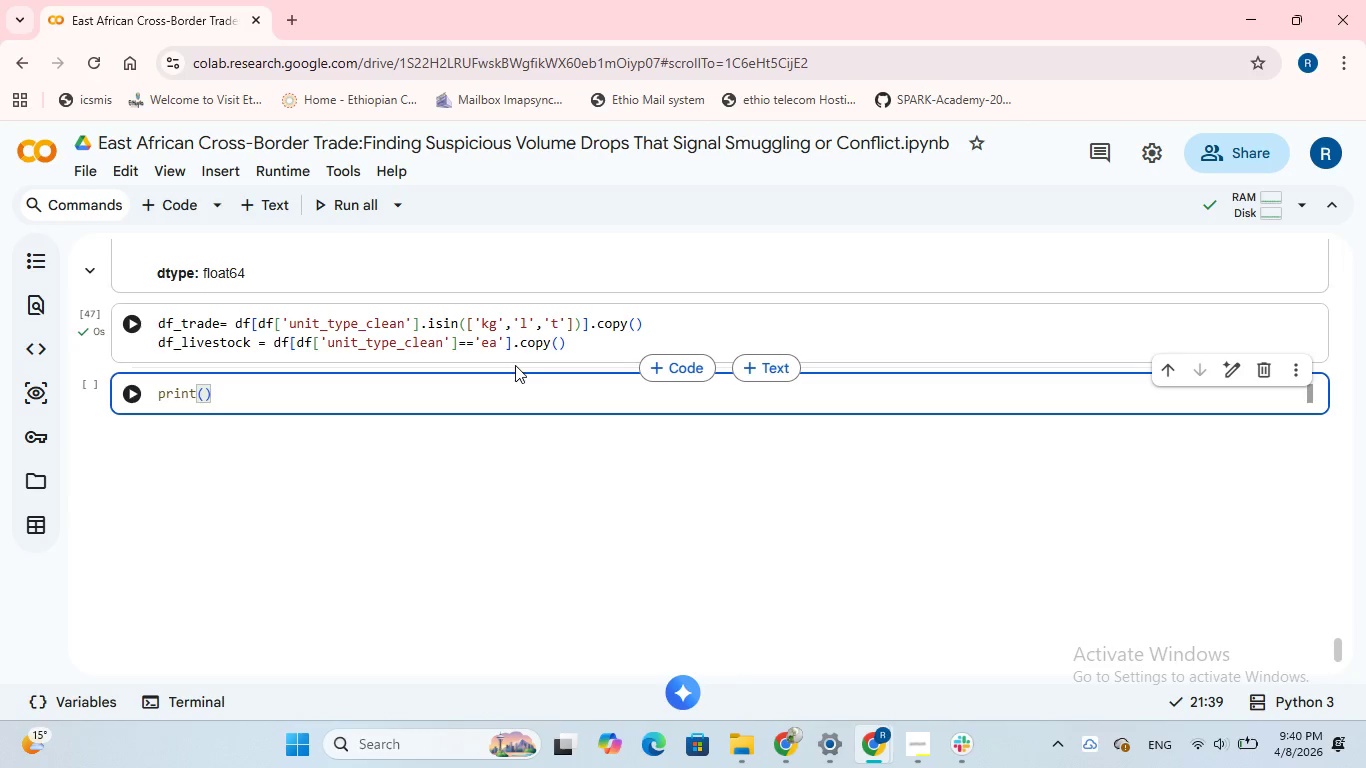 
wait(6.94)
 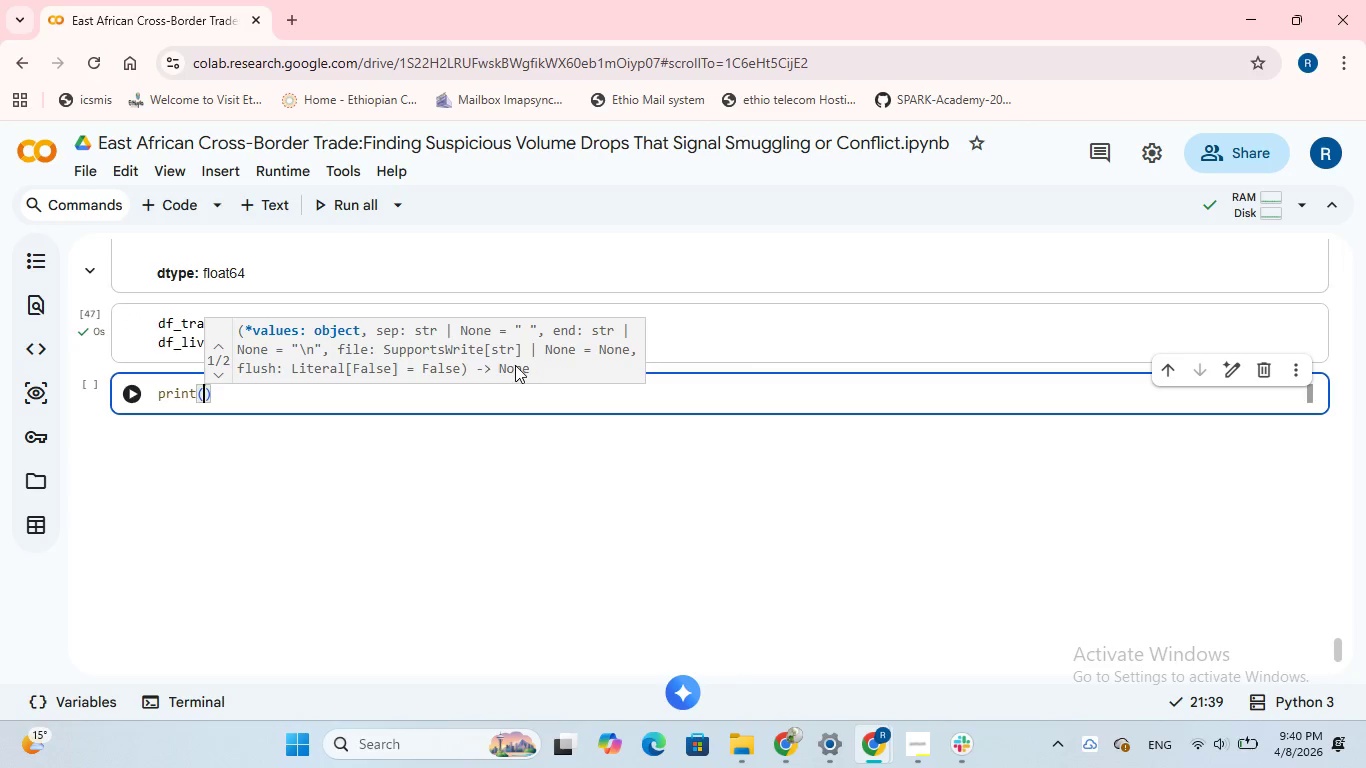 
type(df)
 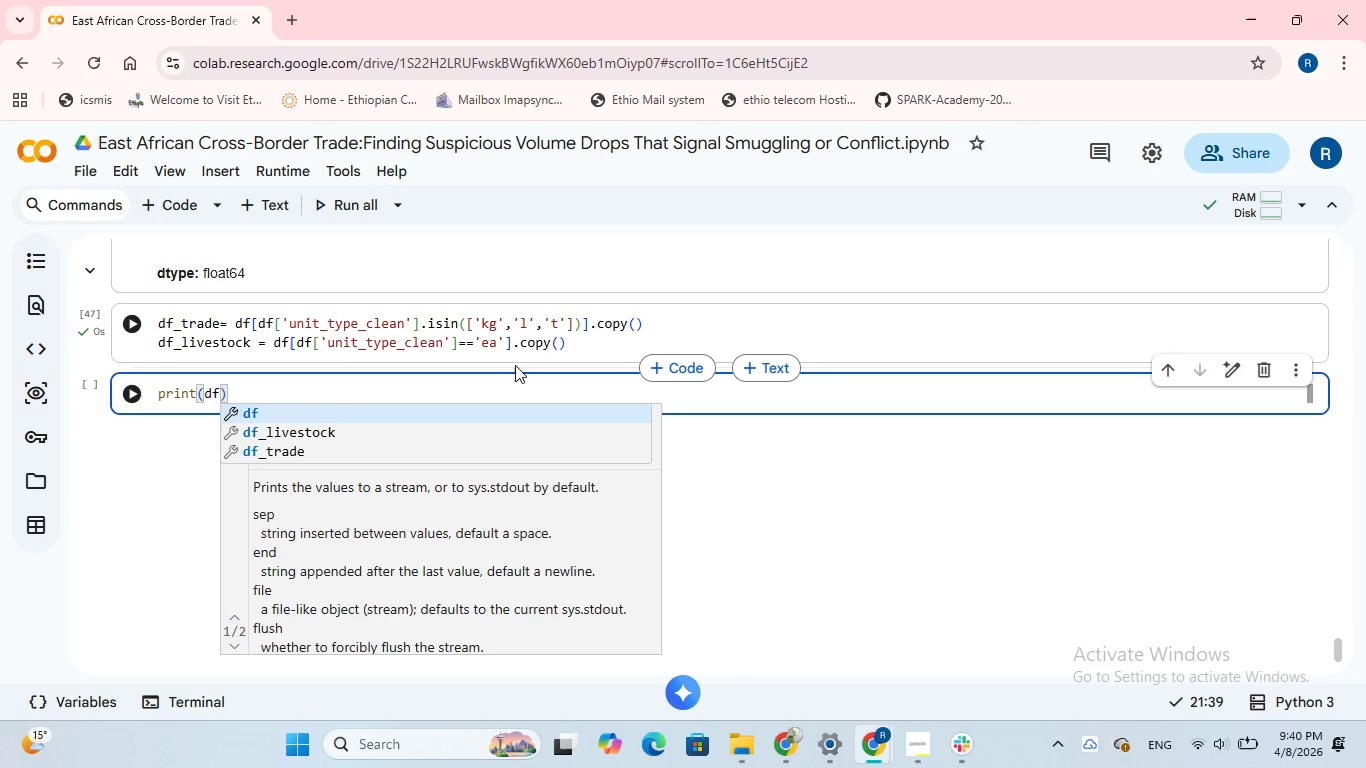 
wait(13.7)
 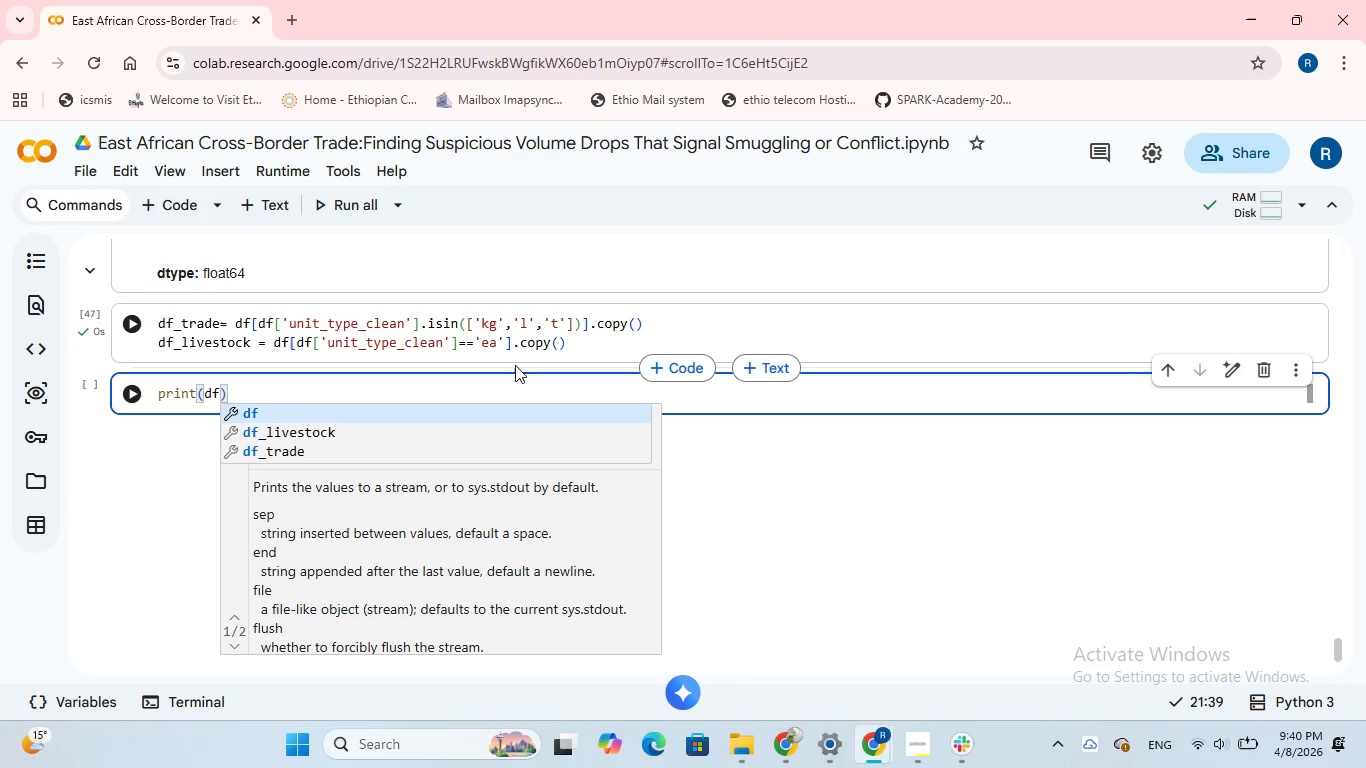 
key(ArrowRight)
 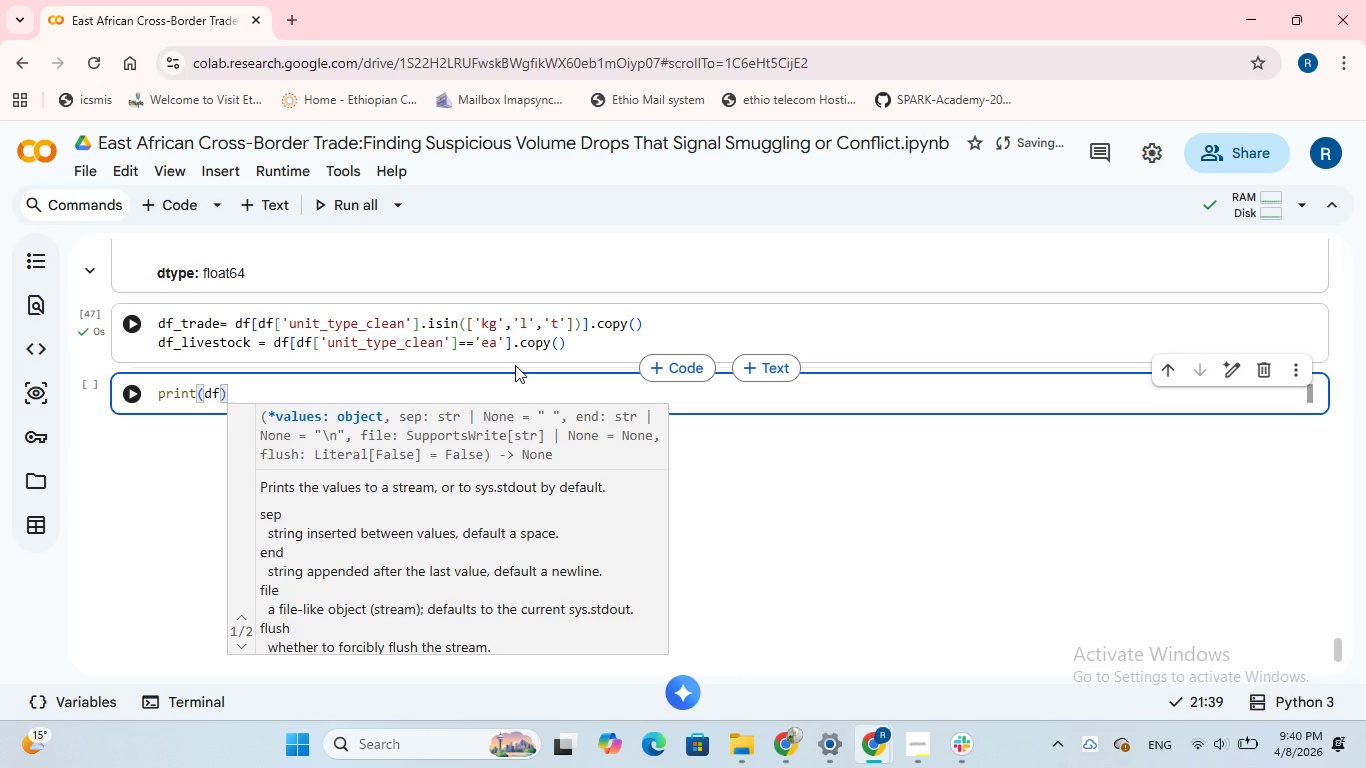 
key(Backspace)
 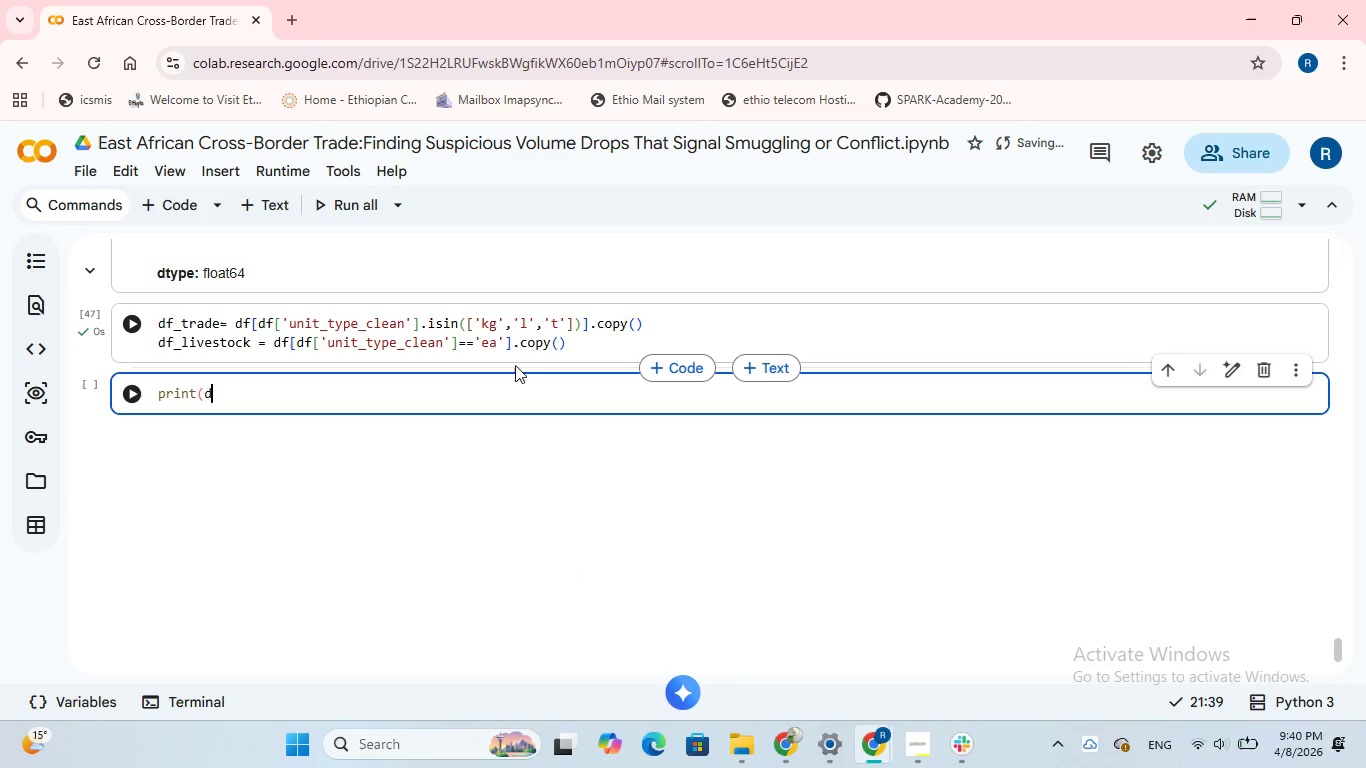 
key(Backspace)
 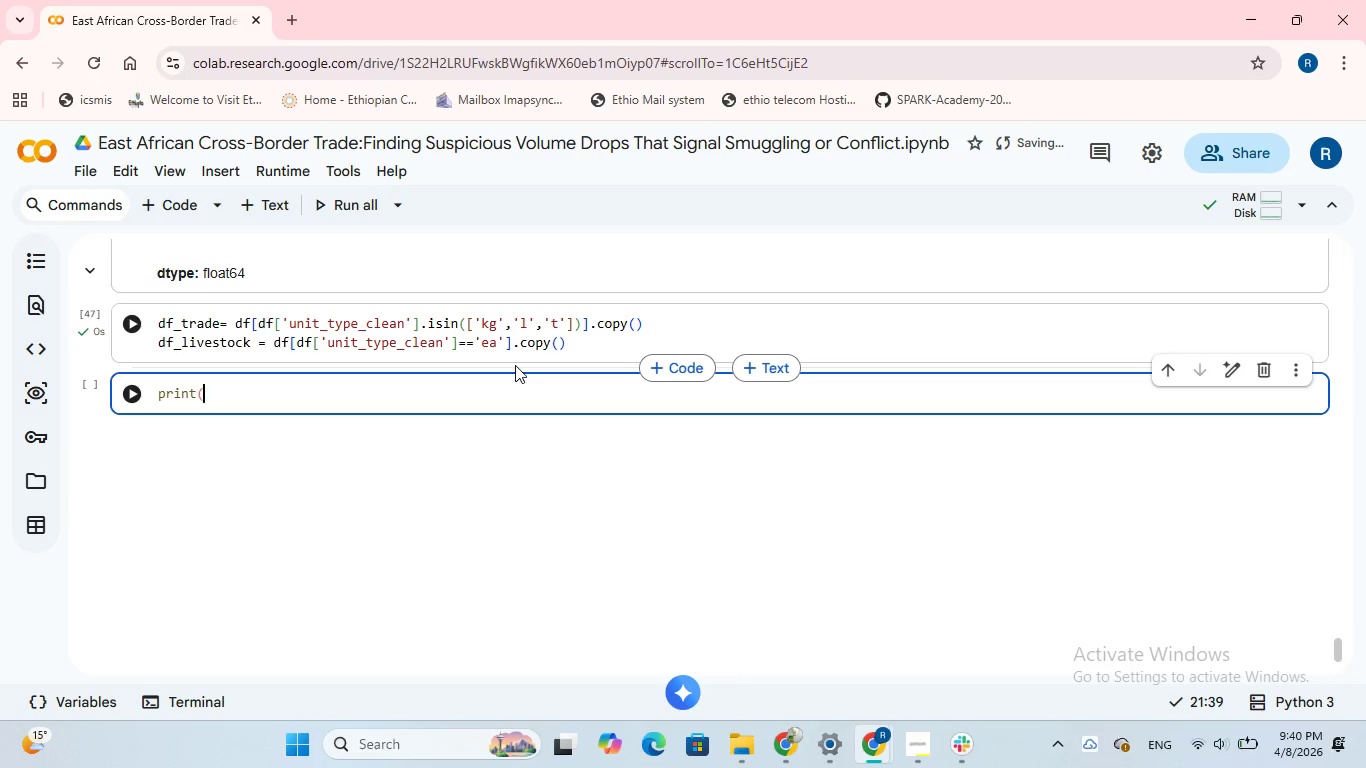 
key(Backspace)
 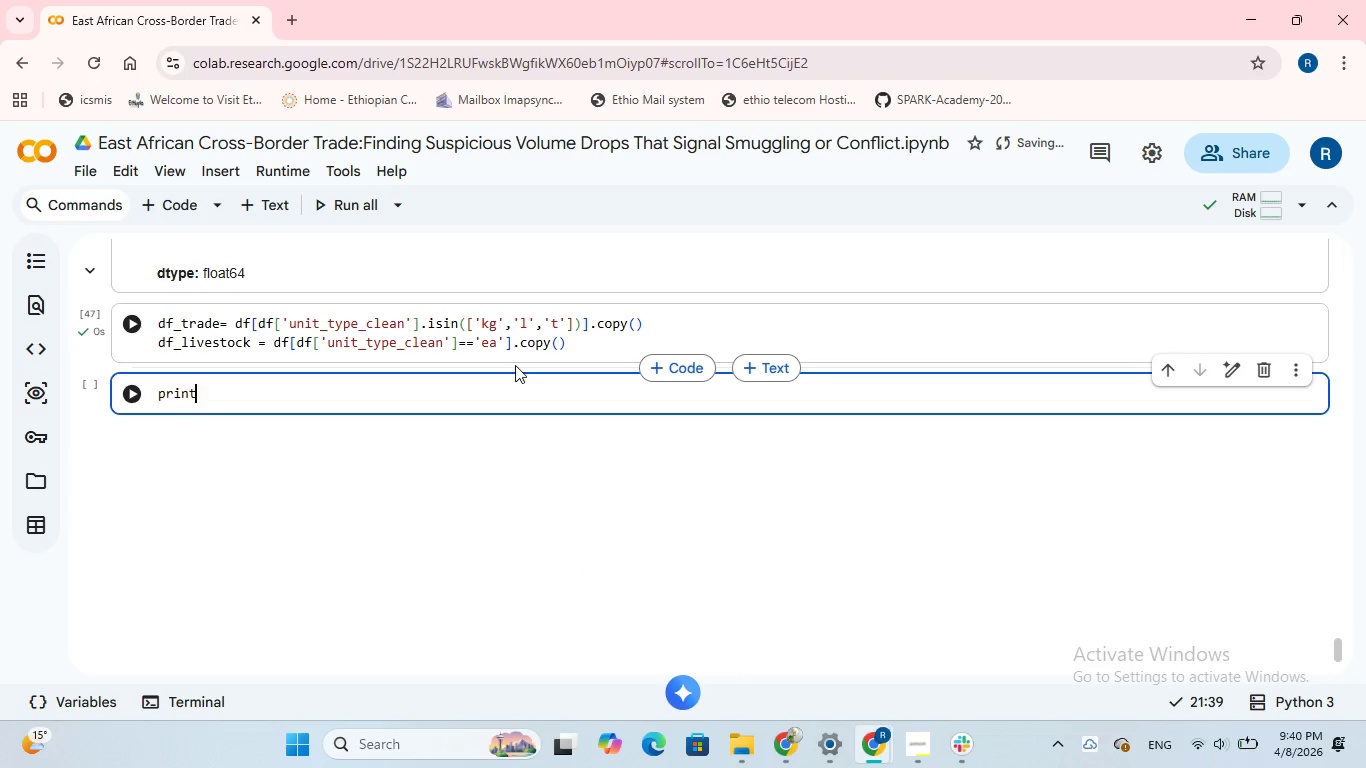 
key(Backspace)
 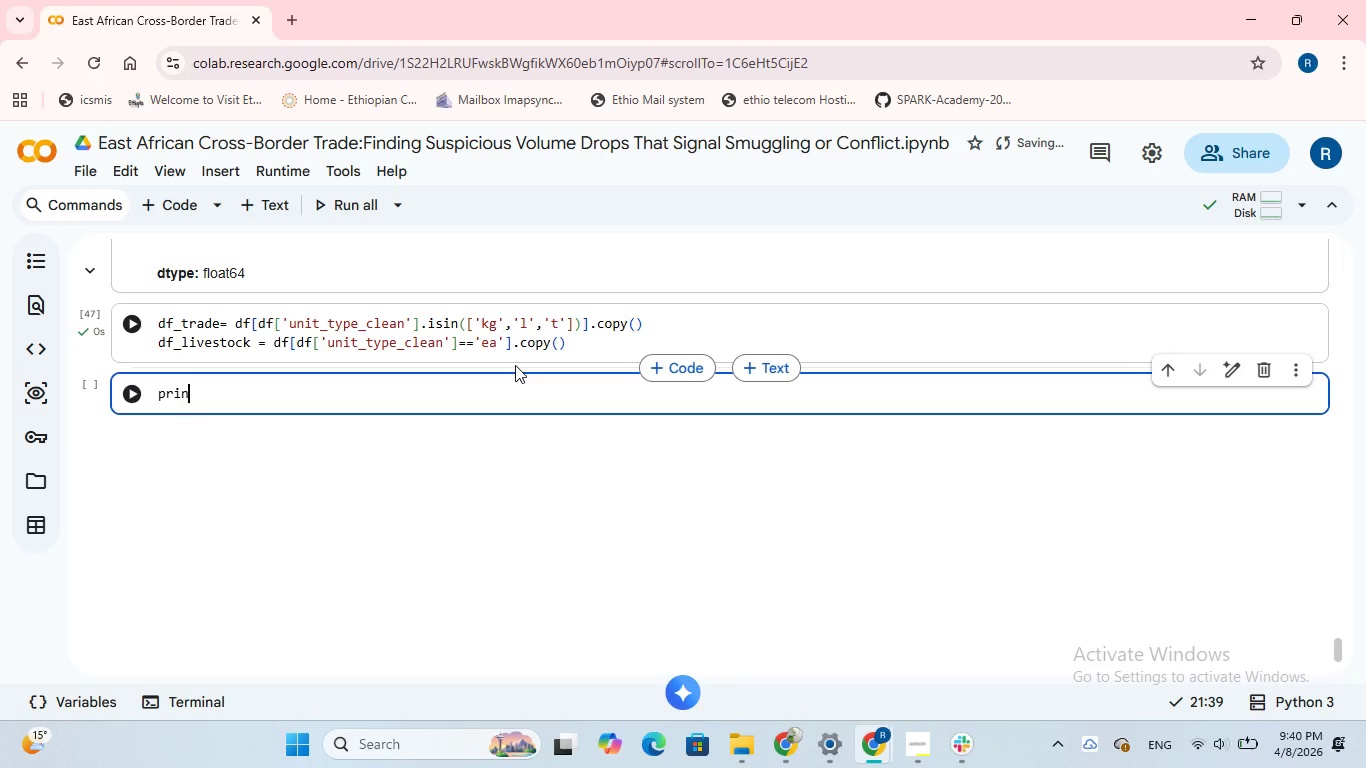 
key(Backspace)
 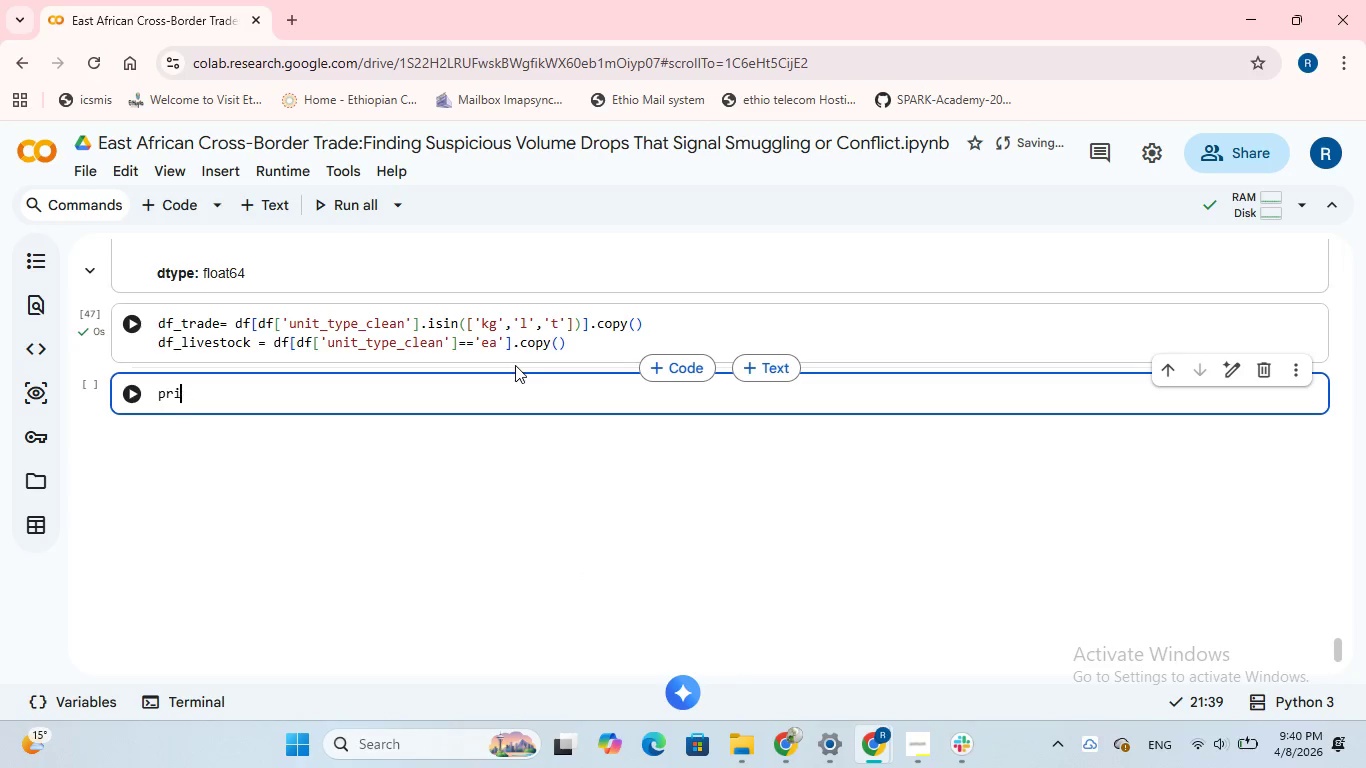 
key(Backspace)
 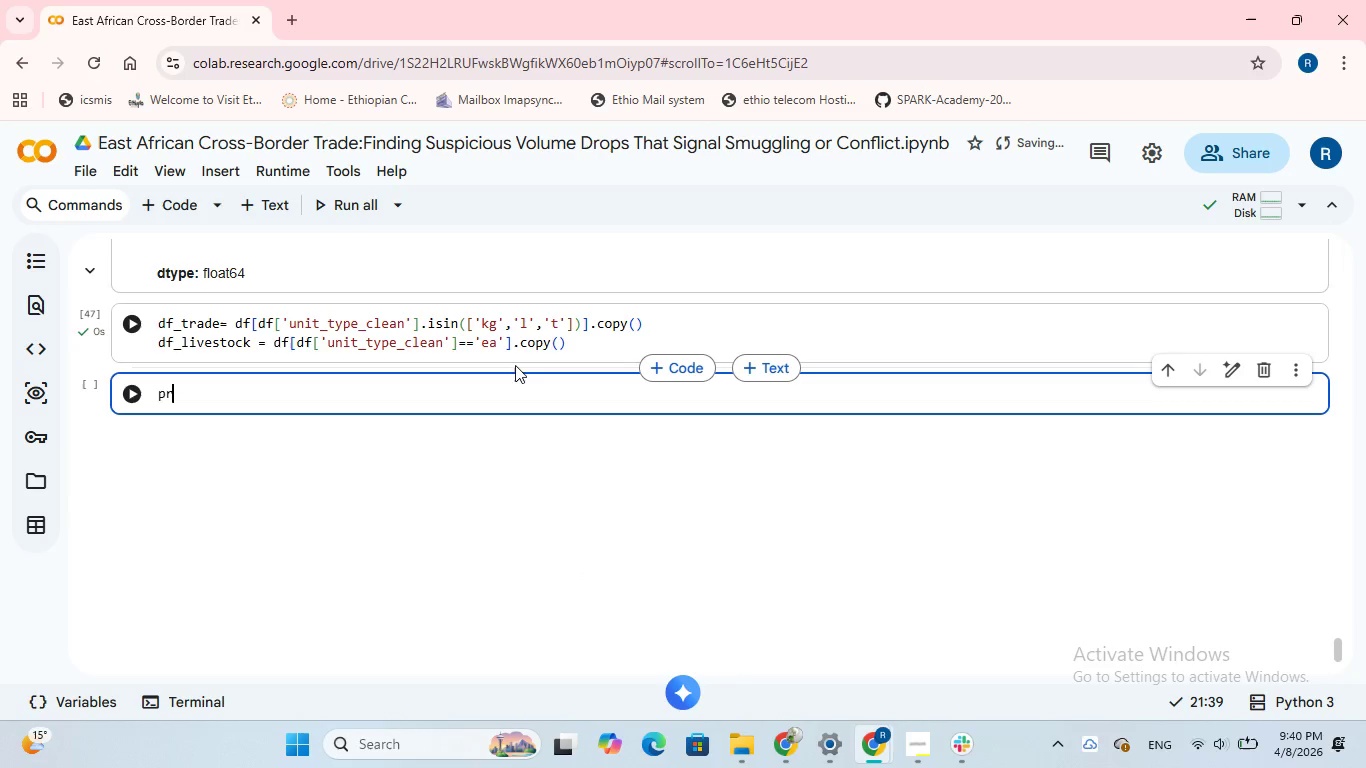 
key(Backspace)
 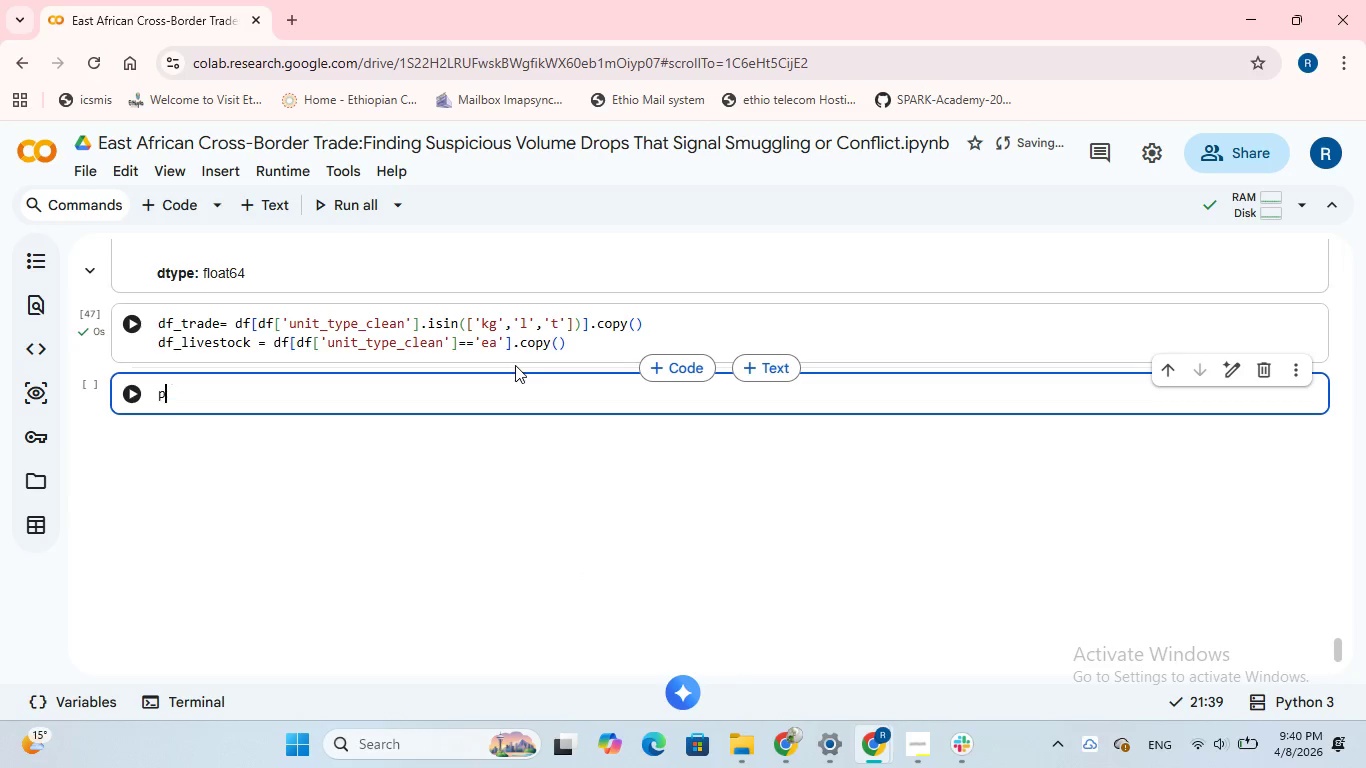 
key(Backspace)
 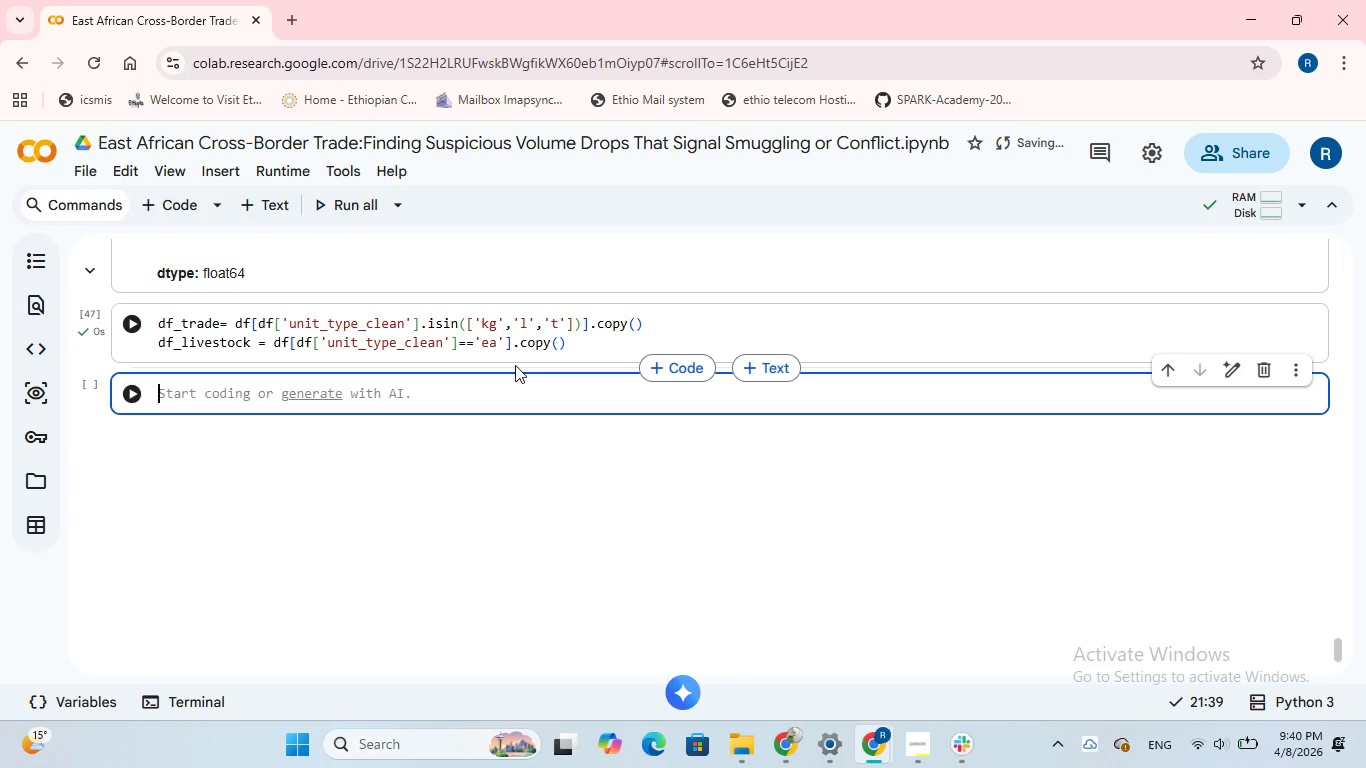 
key(Backspace)
 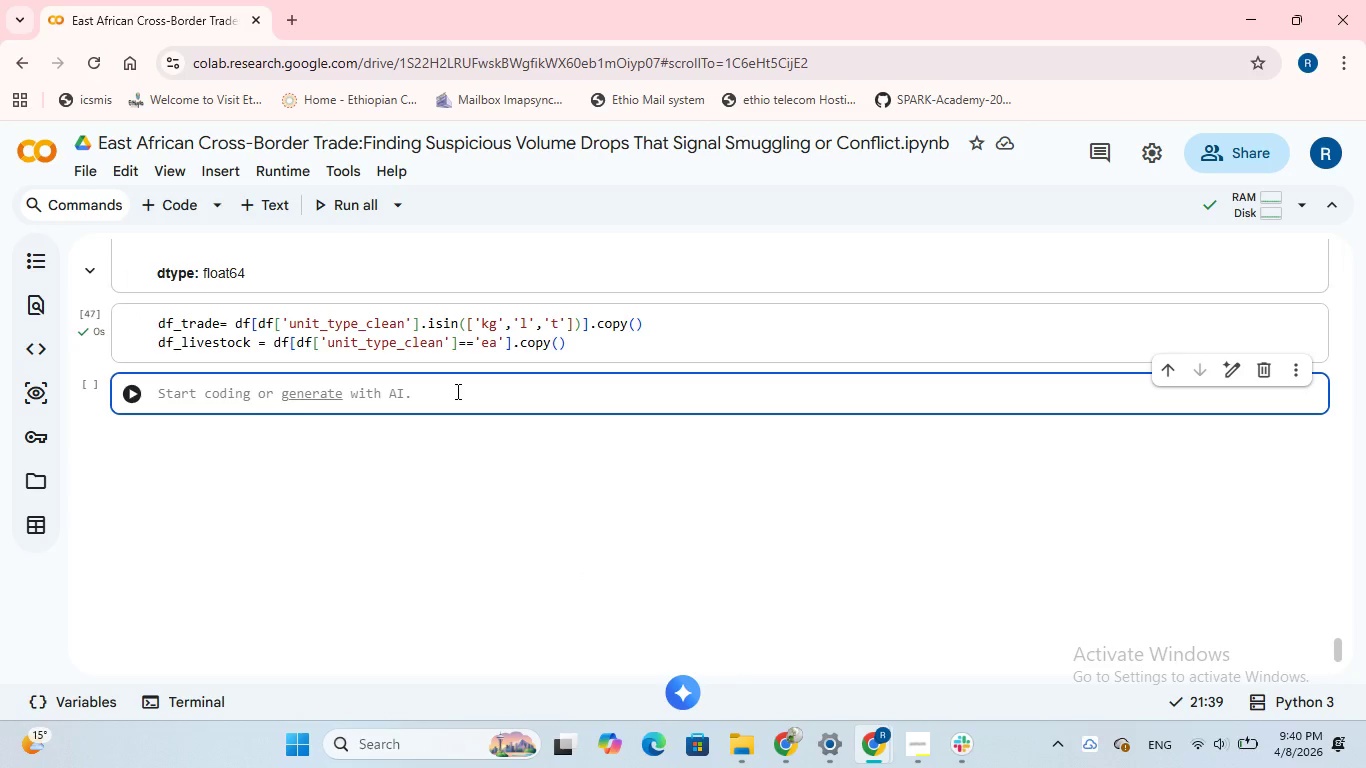 
wait(9.7)
 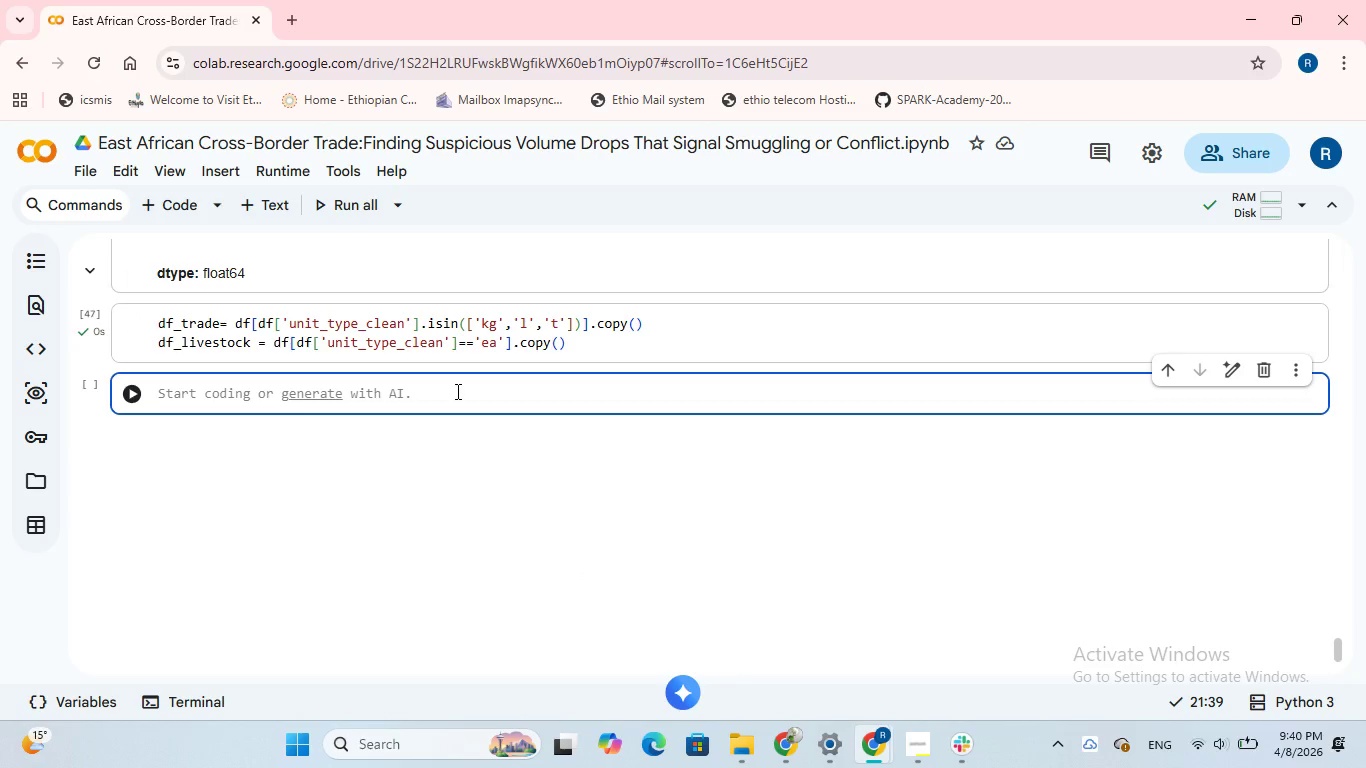 
type(#Time Series Analysis)
 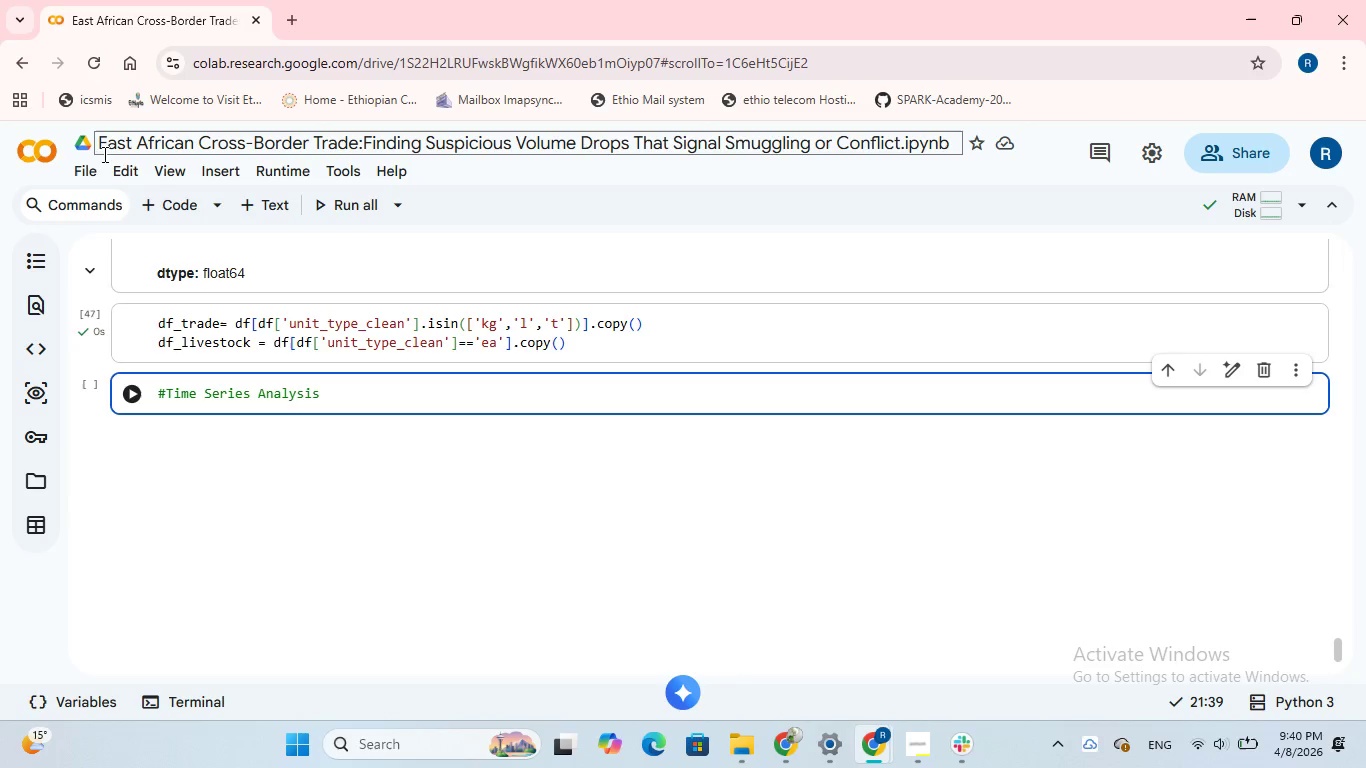 
left_click([86, 169])
 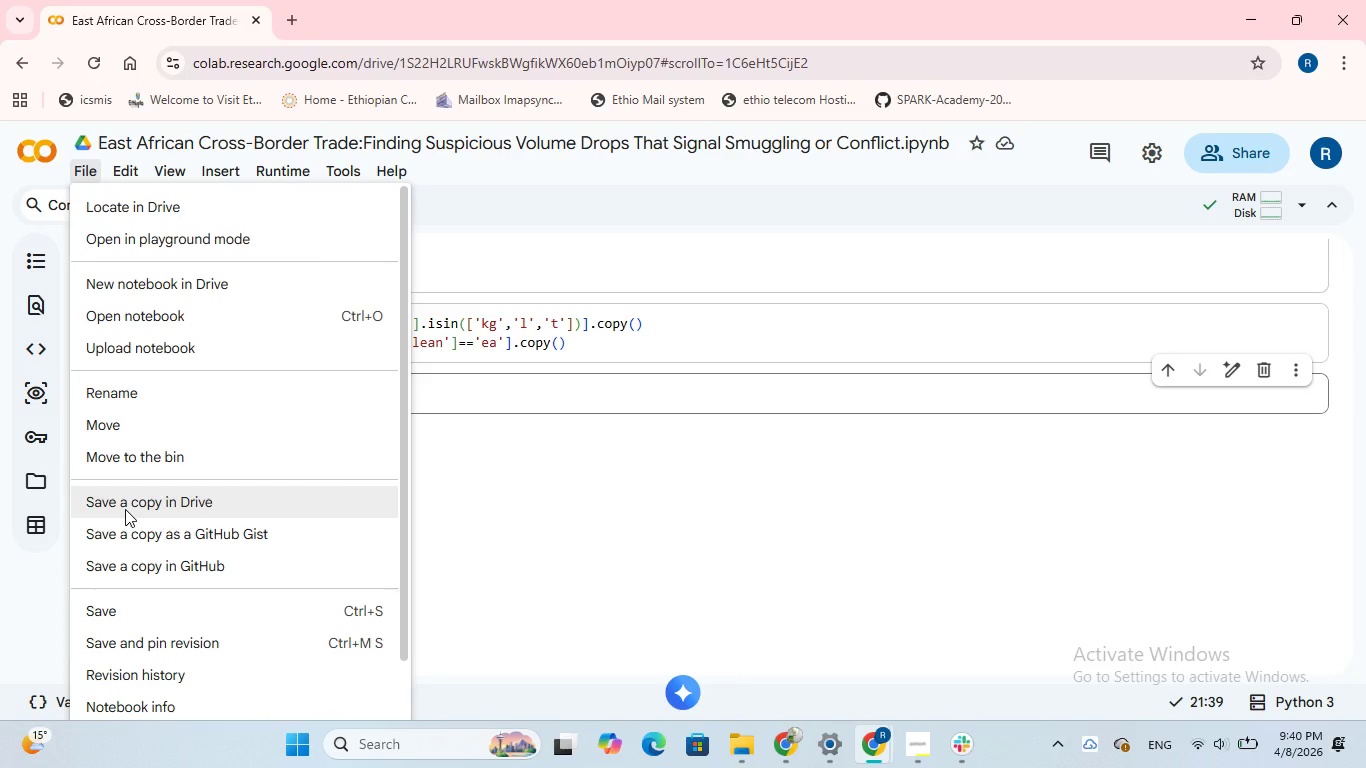 
wait(5.44)
 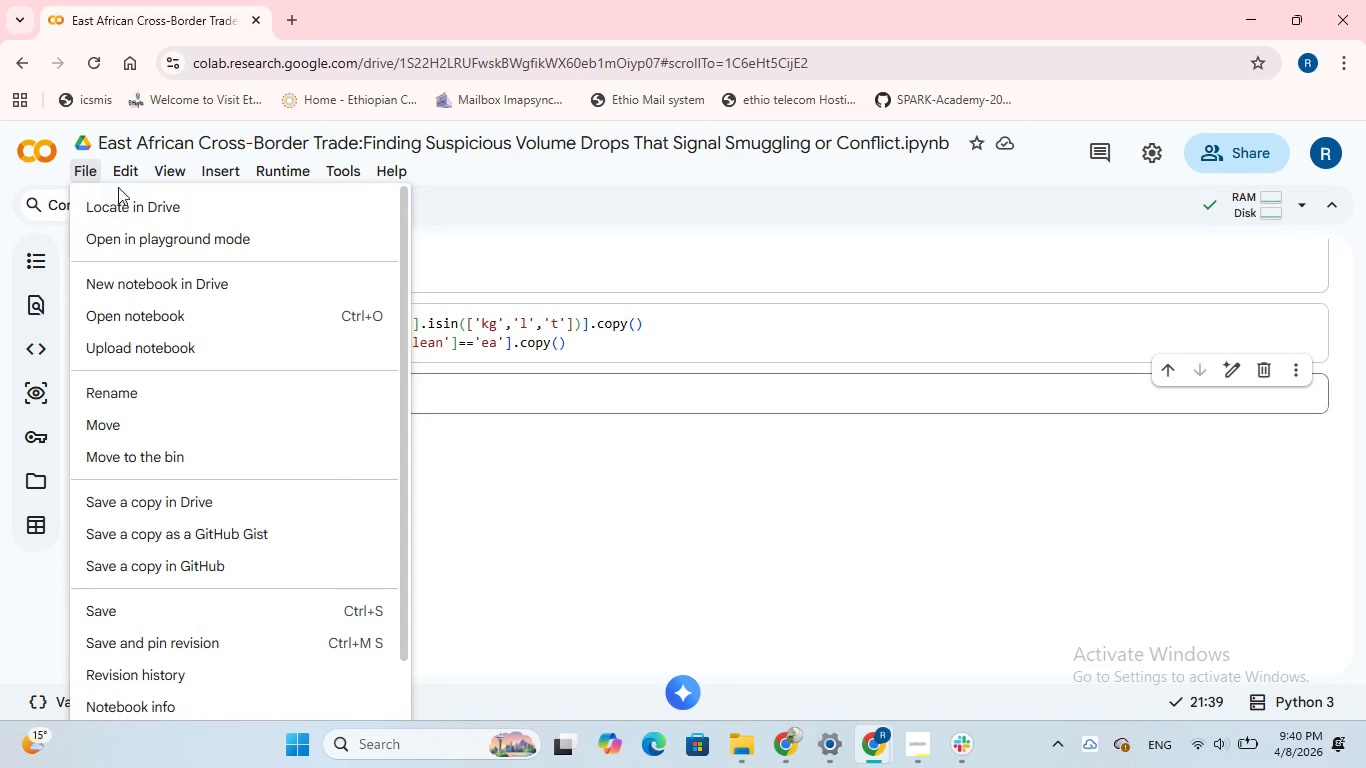 
left_click([131, 609])
 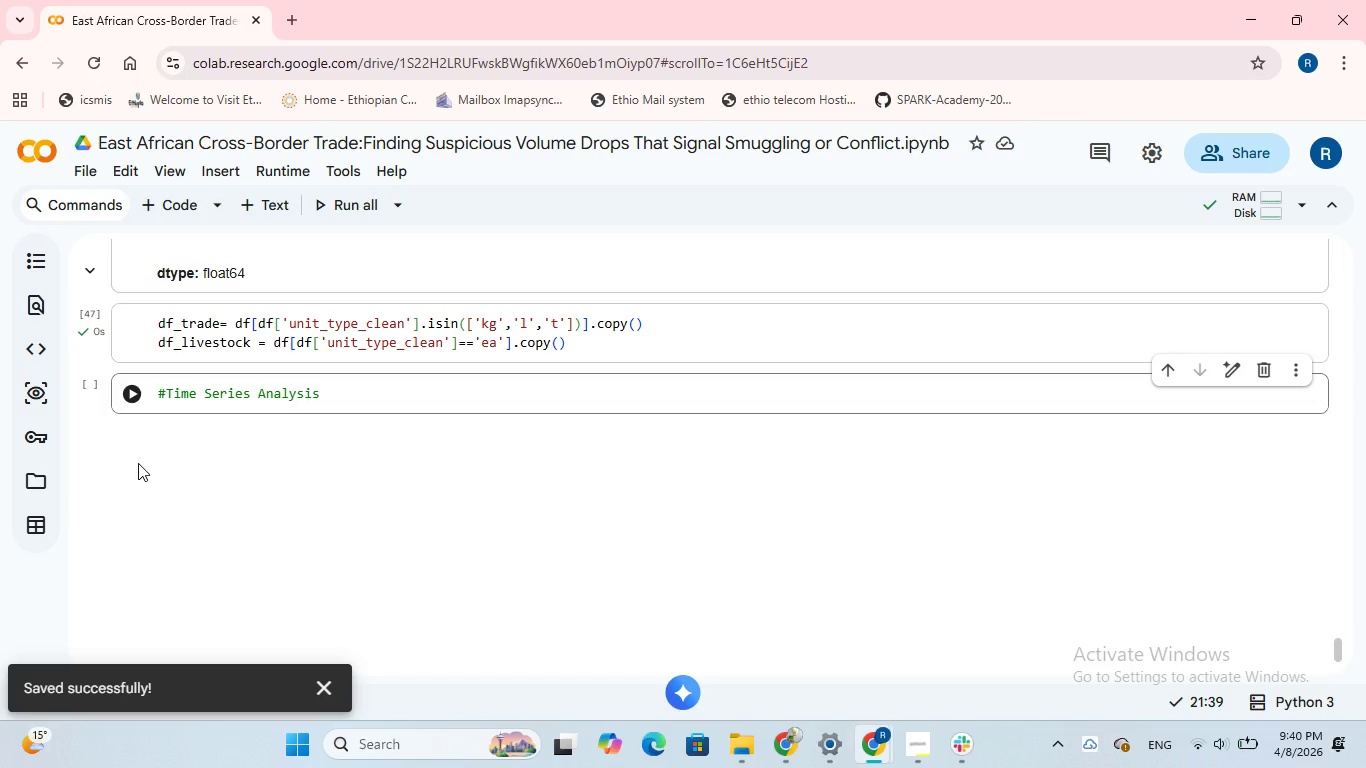 
wait(6.06)
 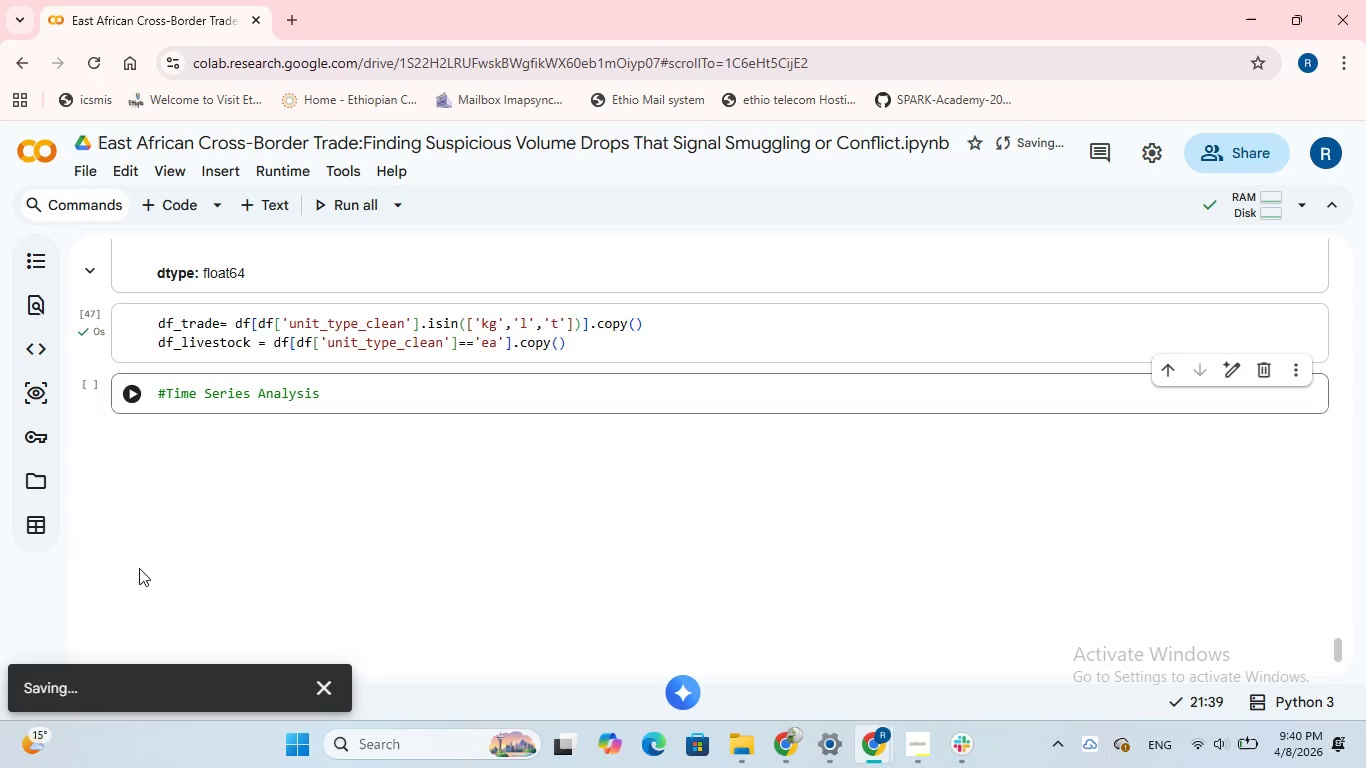 
left_click([81, 173])
 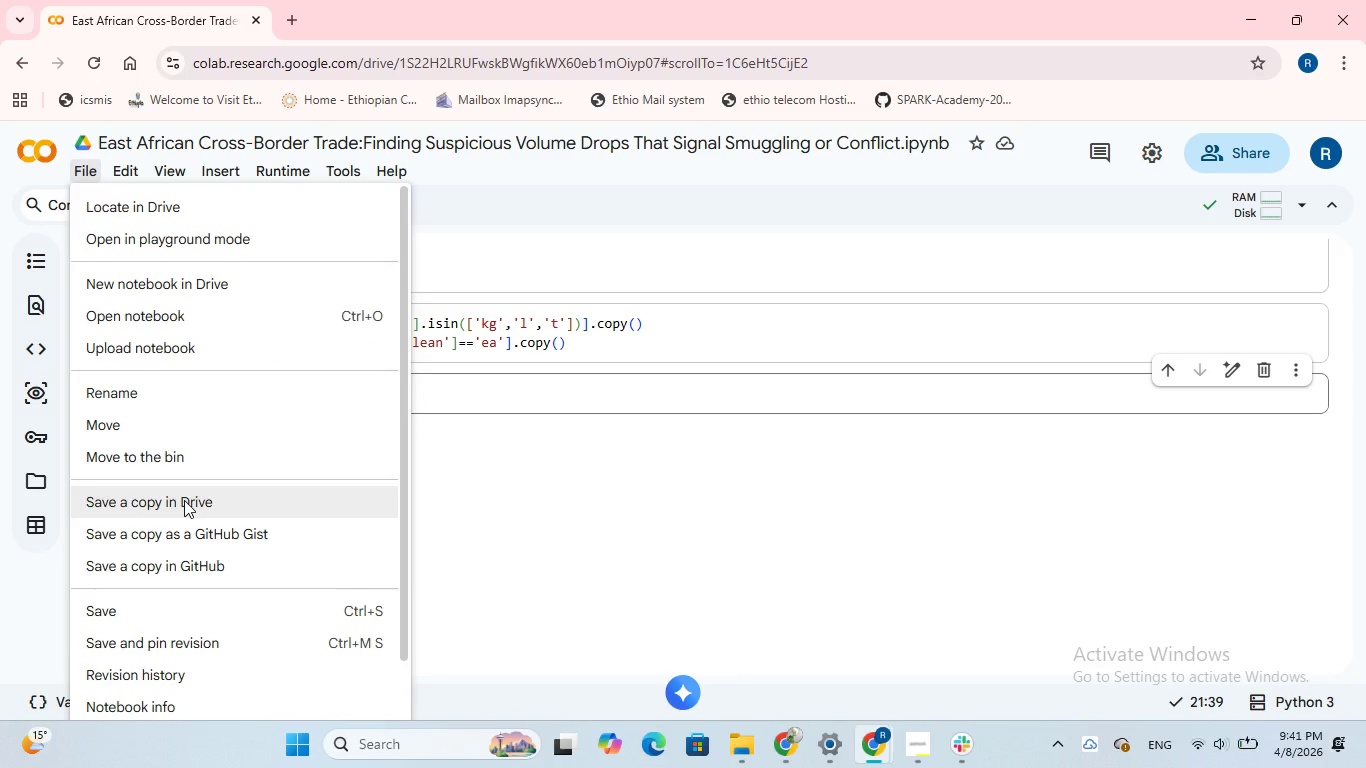 
wait(6.22)
 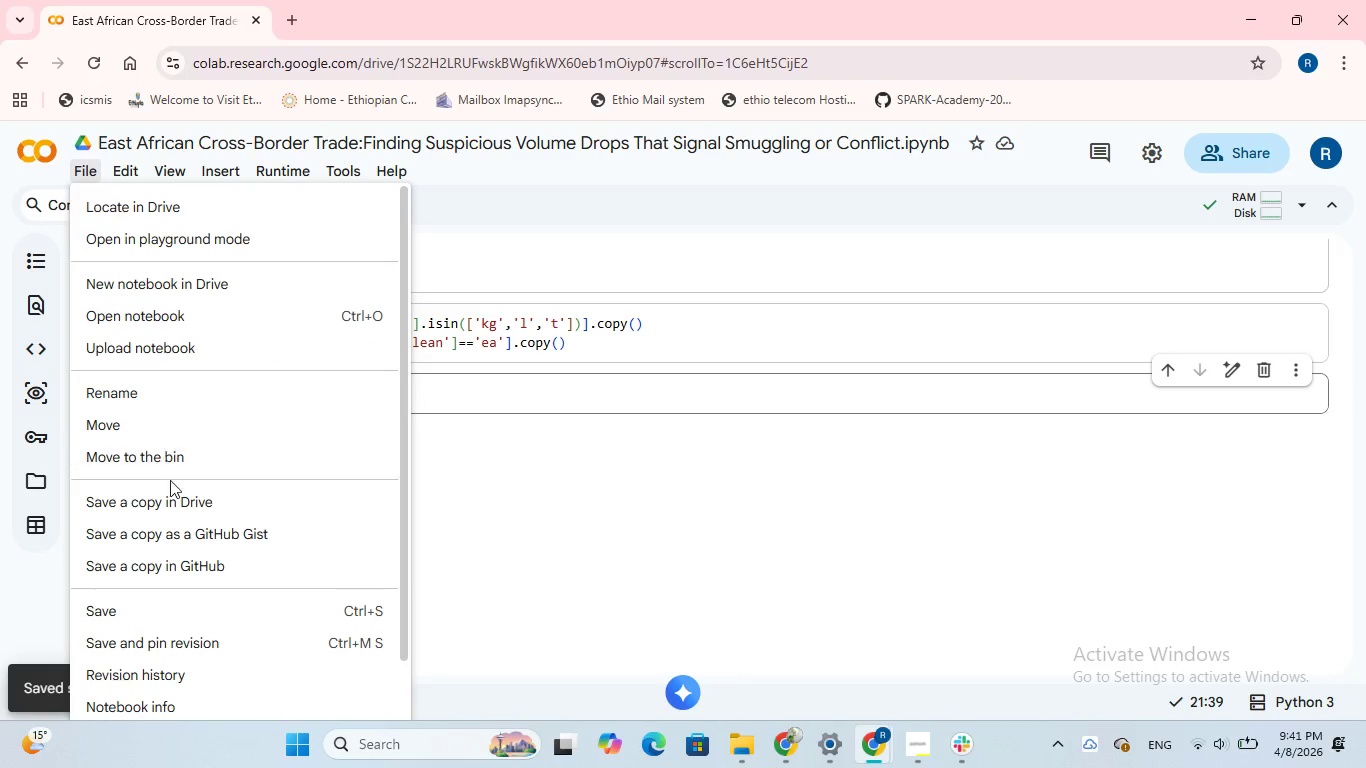 
scroll: coordinate [211, 623], scroll_direction: down, amount: 2.0
 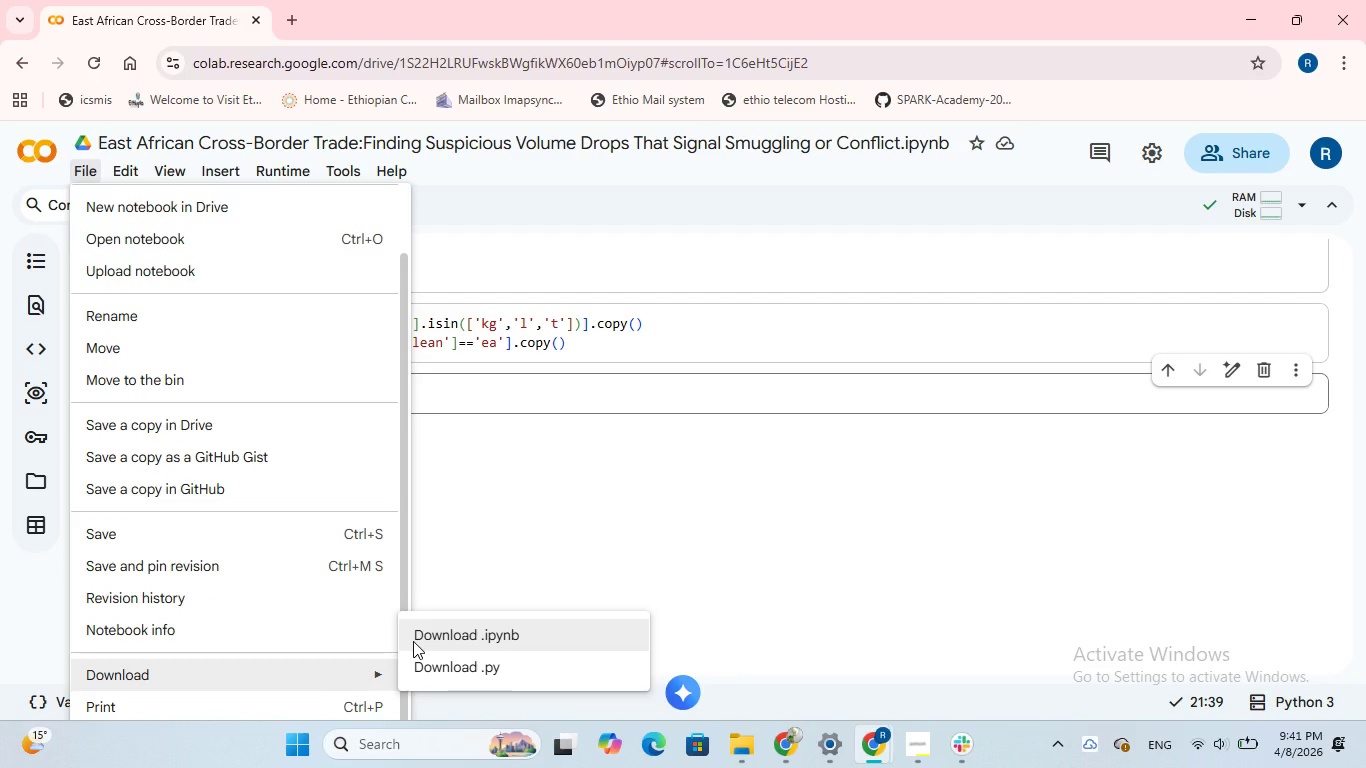 
left_click([413, 641])
 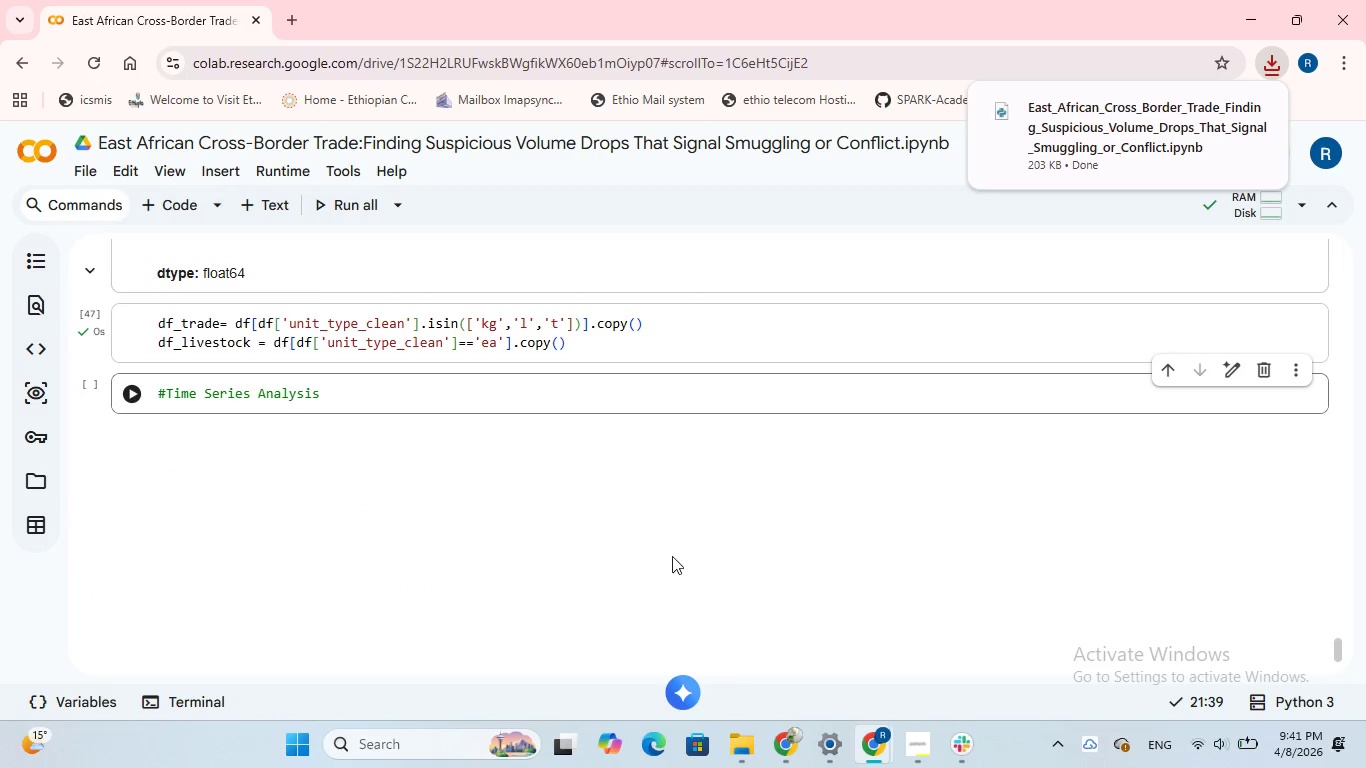 
wait(10.98)
 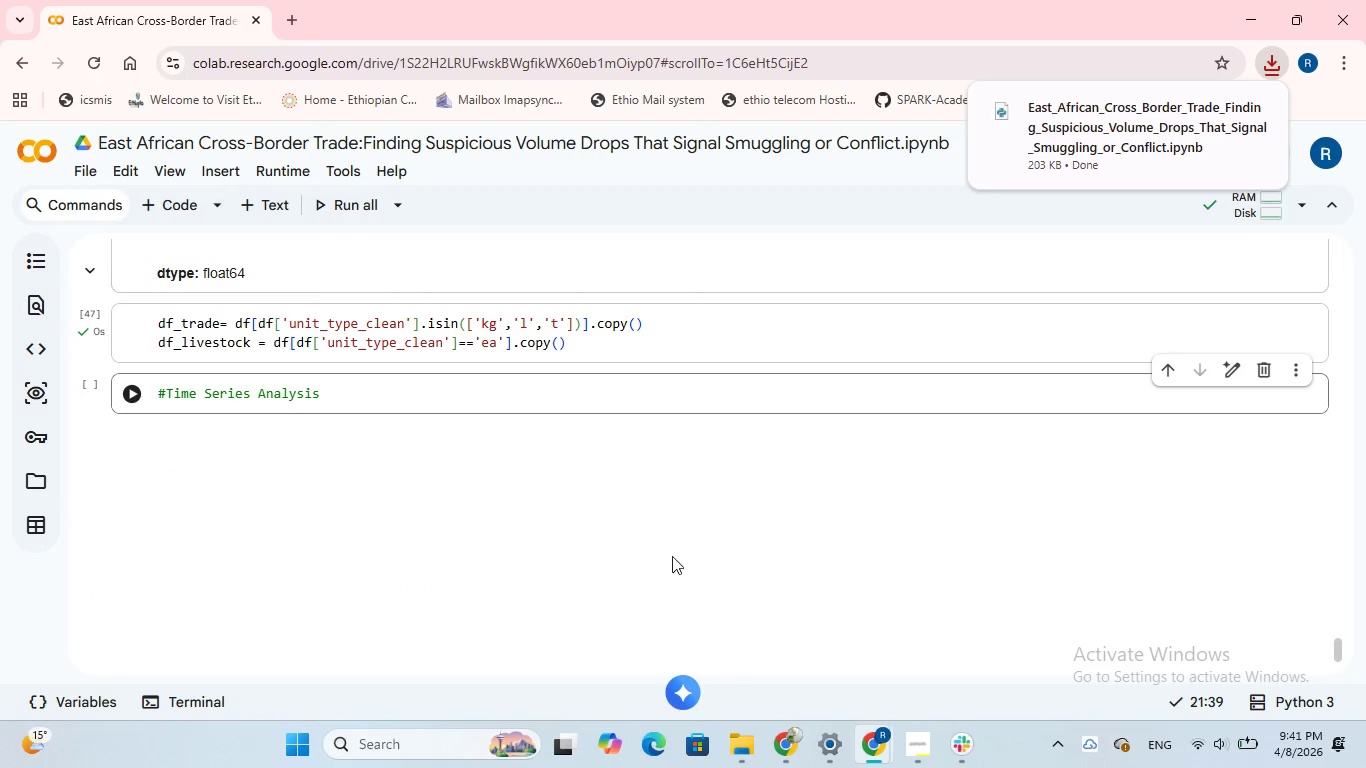 
mouse_move([879, 703])
 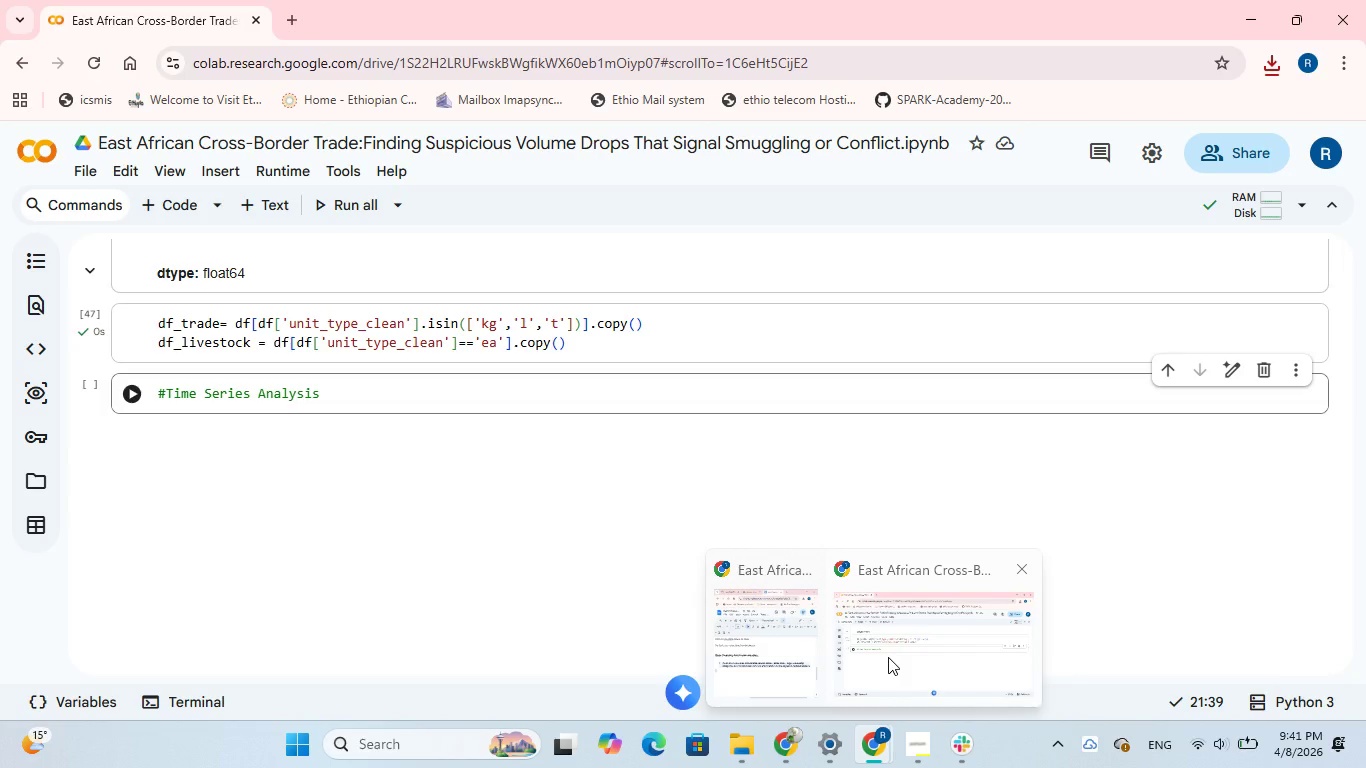 
left_click([888, 657])
 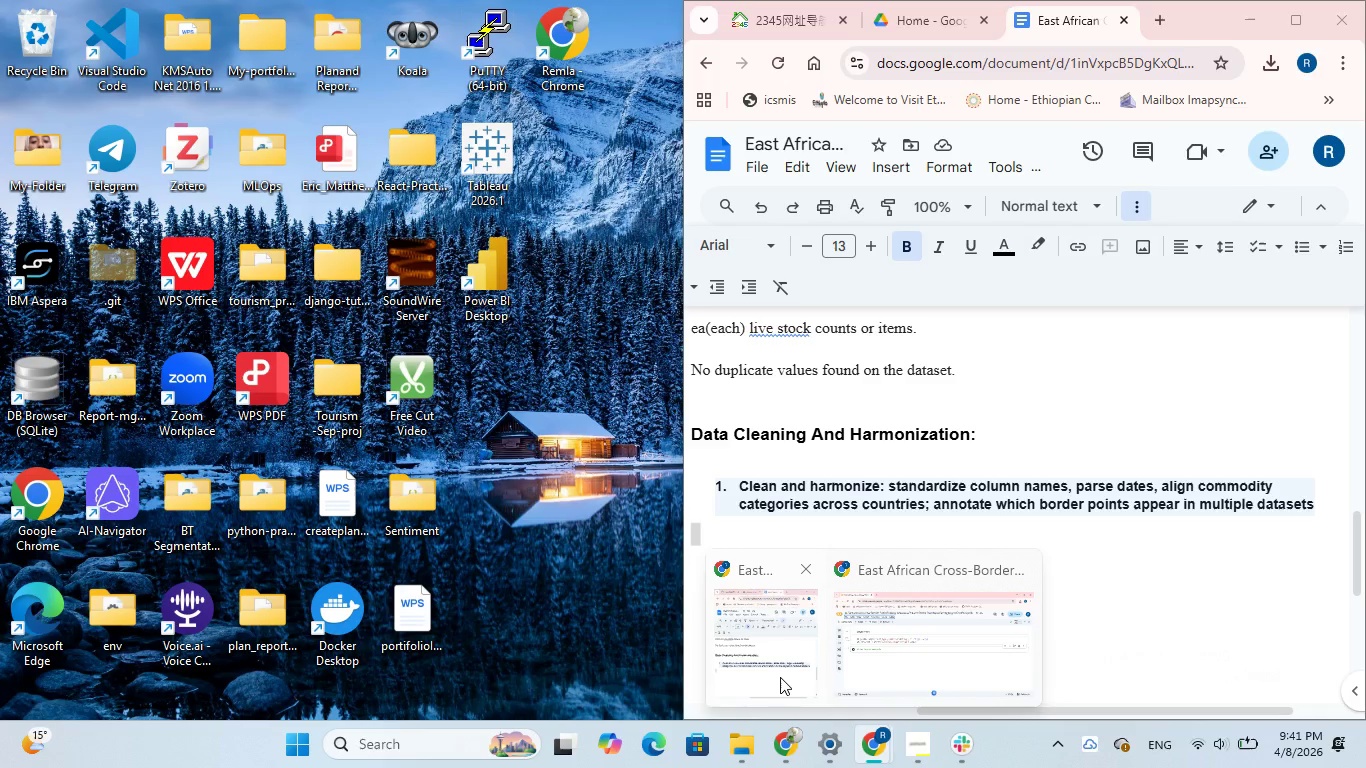 
left_click([780, 677])
 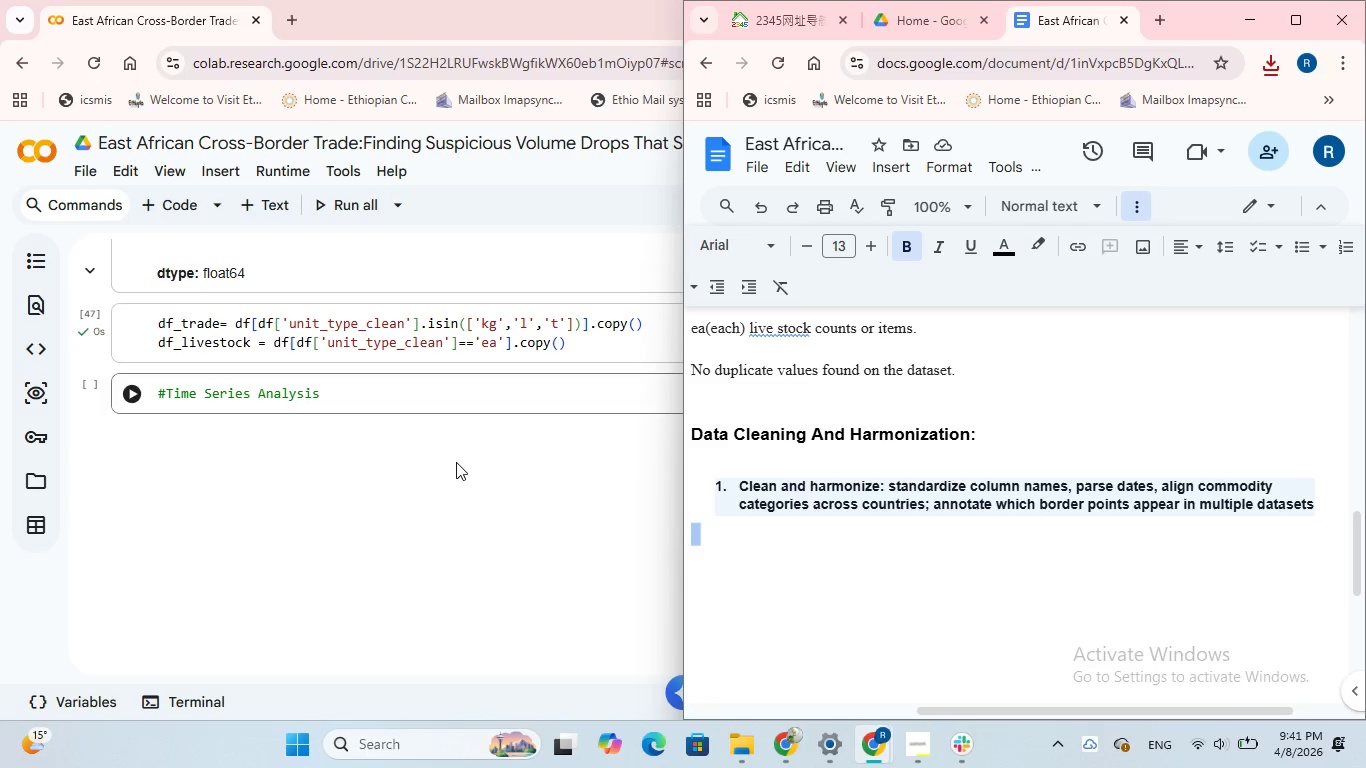 
scroll: coordinate [453, 462], scroll_direction: up, amount: 2.0
 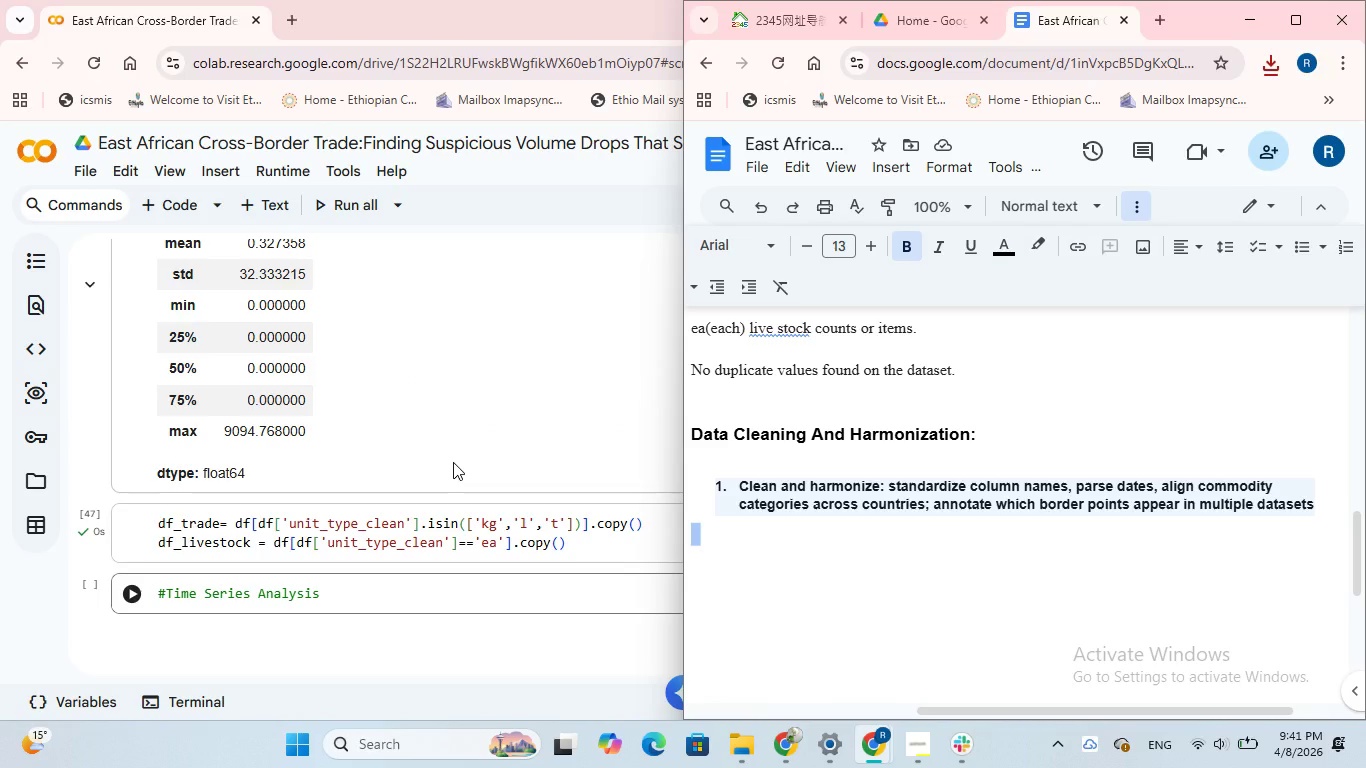 
wait(17.75)
 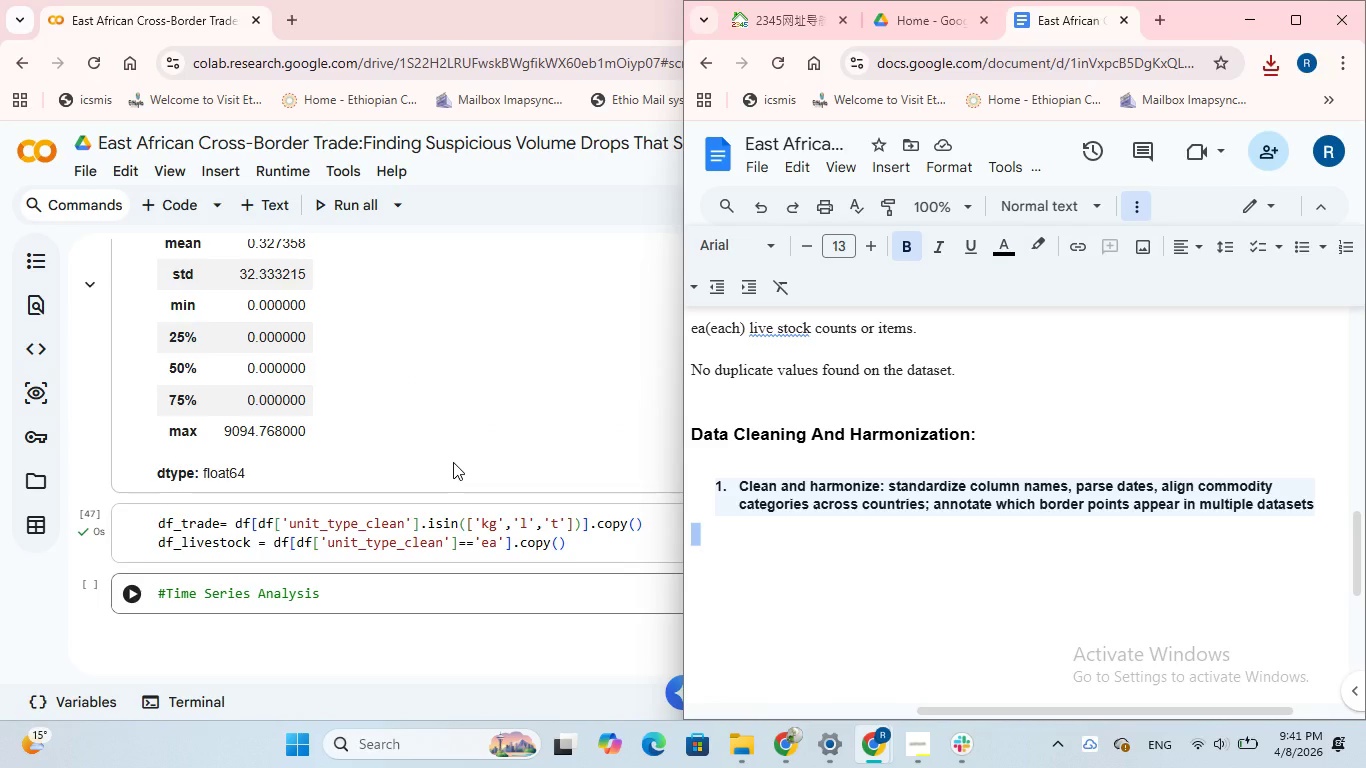 
scroll: coordinate [453, 462], scroll_direction: up, amount: 1.0
 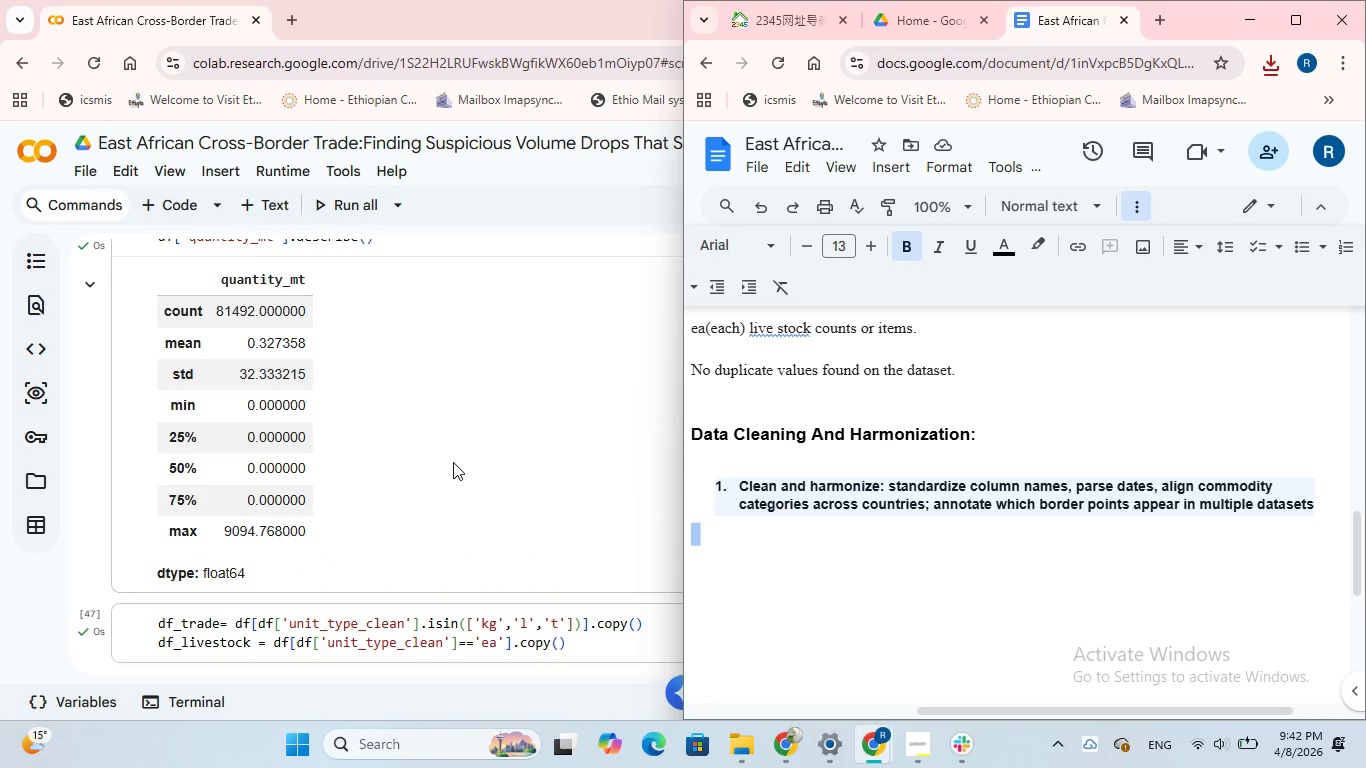 
wait(24.81)
 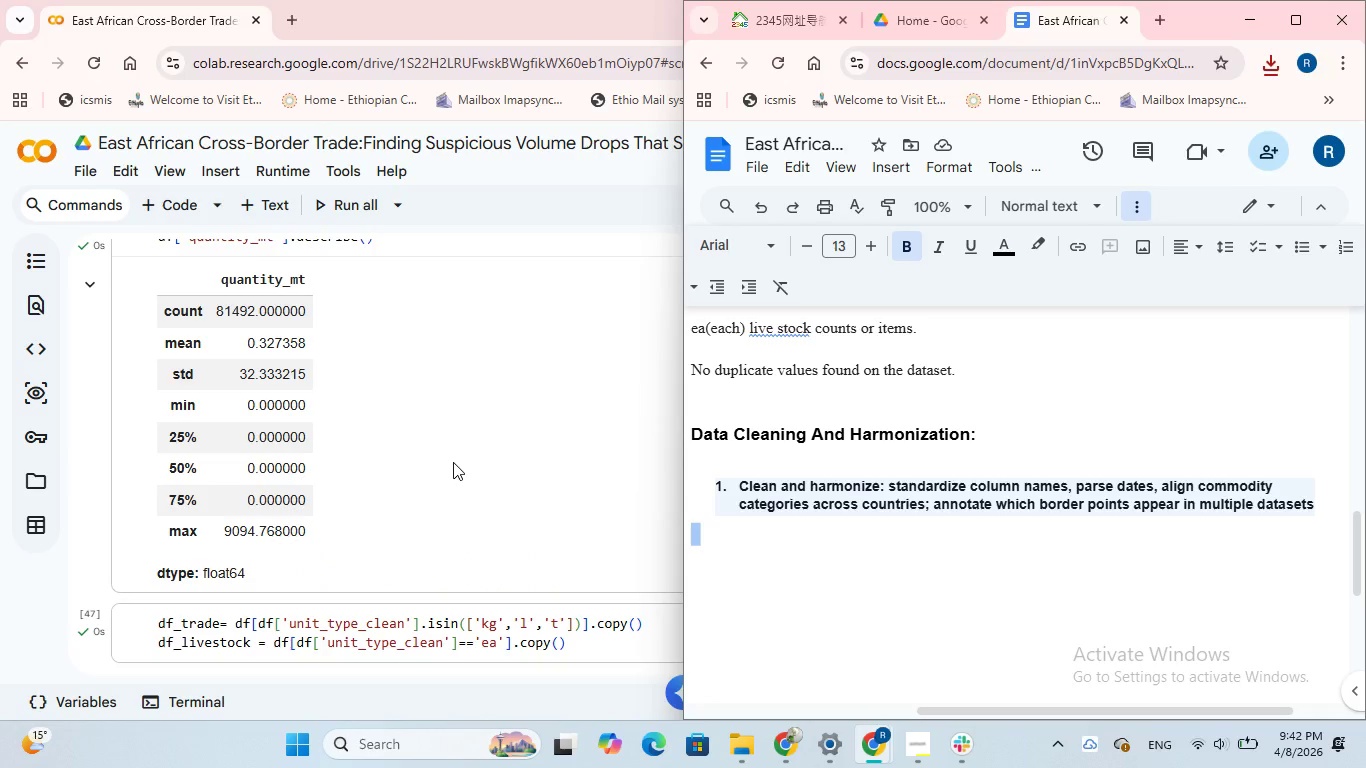 
left_click([728, 463])
 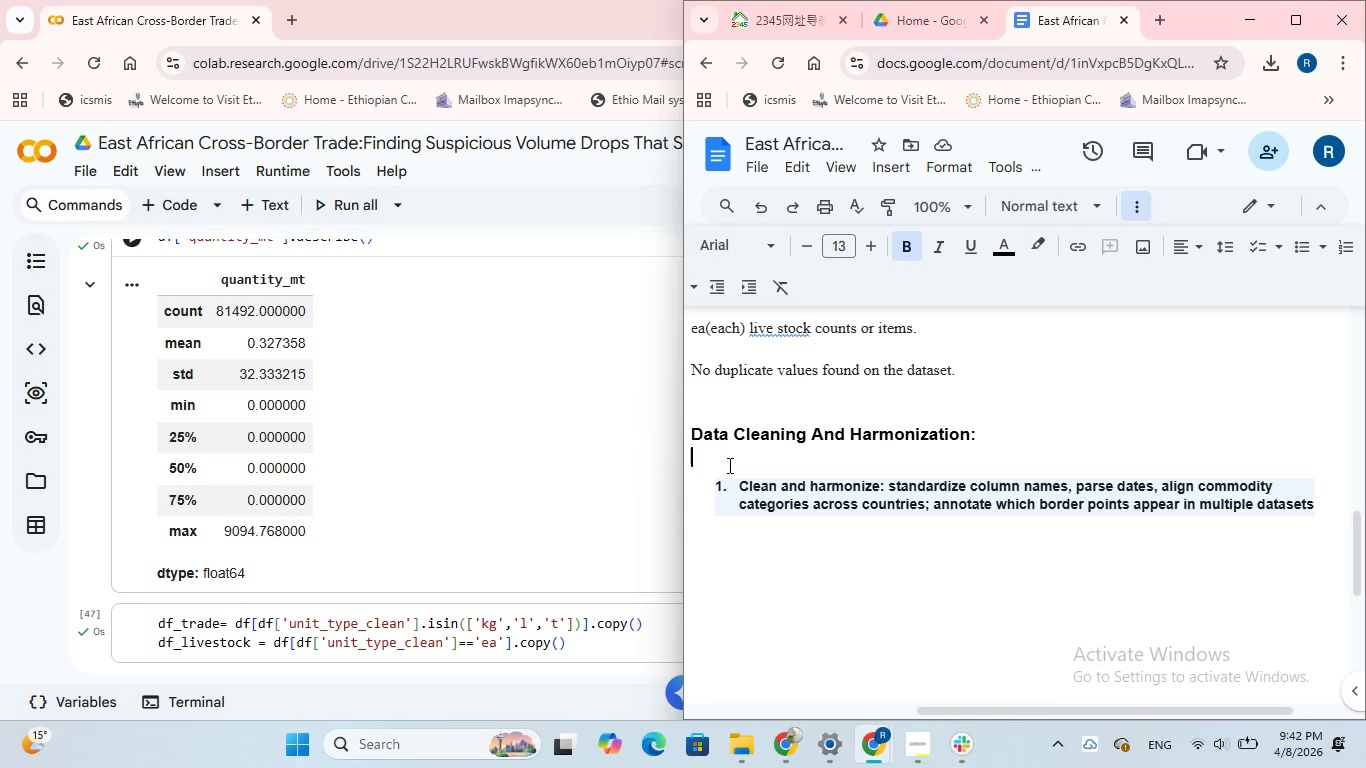 
type( The )
 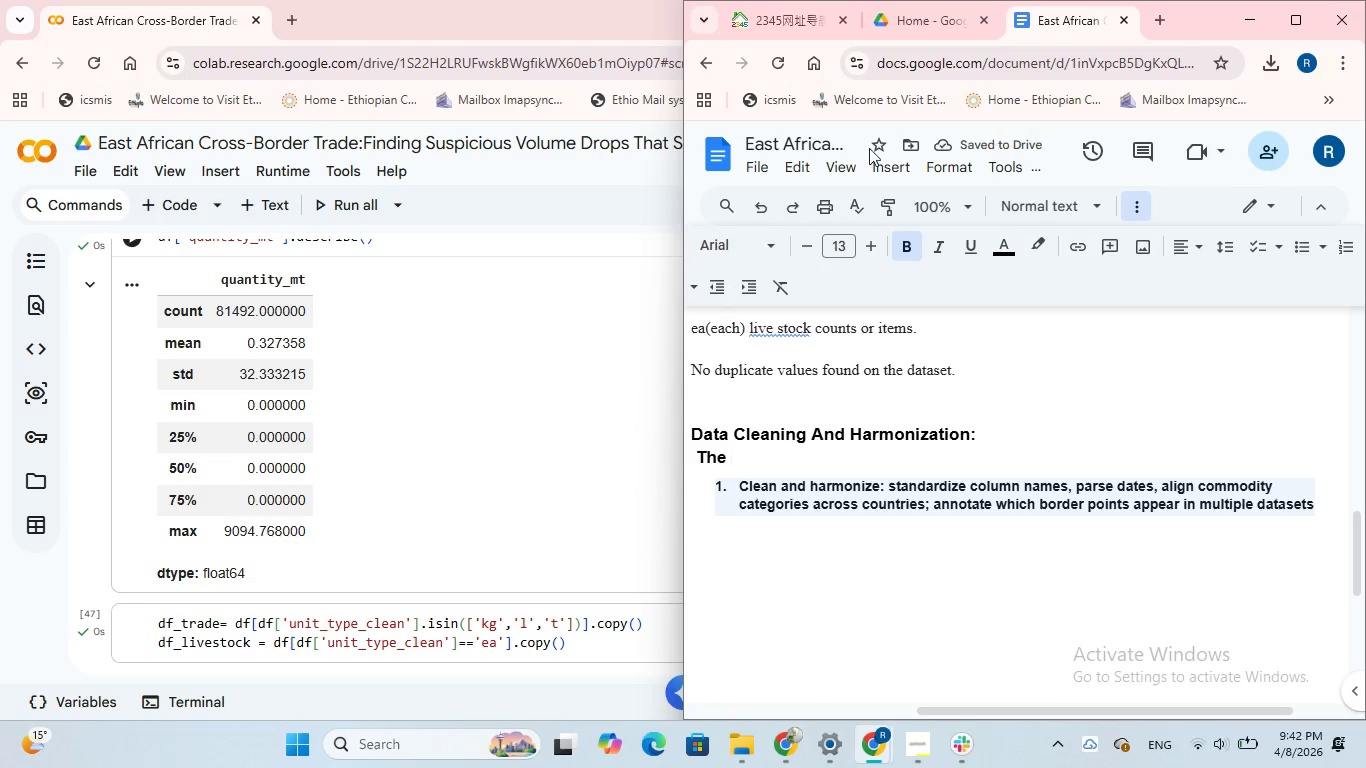 
left_click([902, 248])
 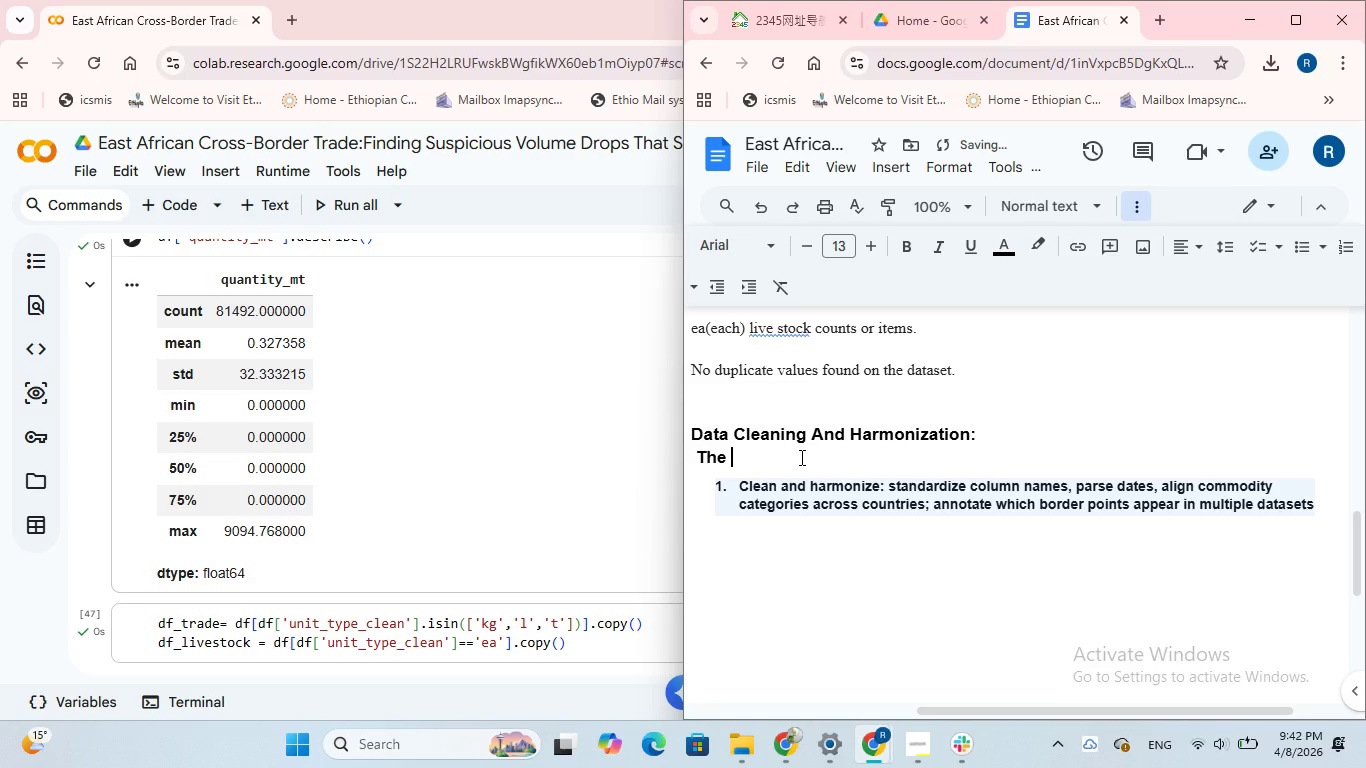 
type(raw datasets from FEWS NET was )
 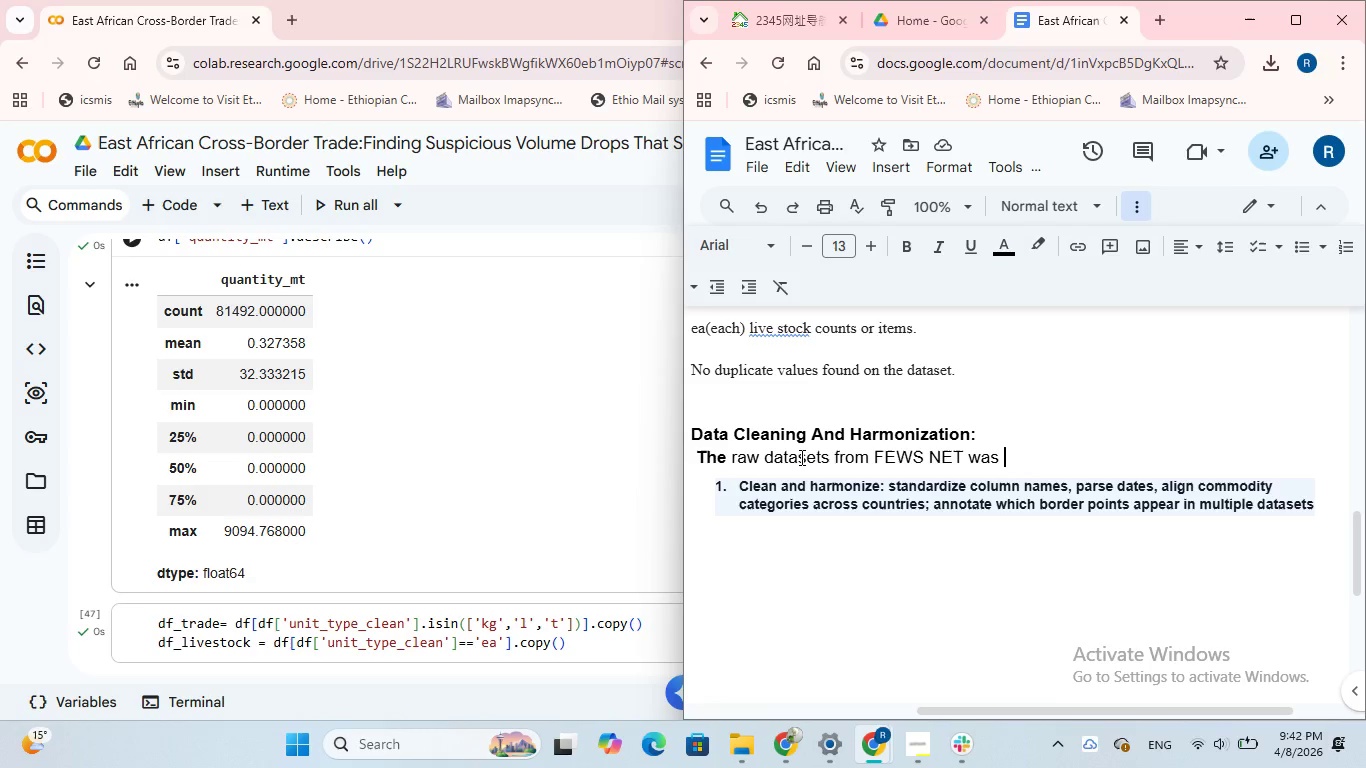 
wait(7.11)
 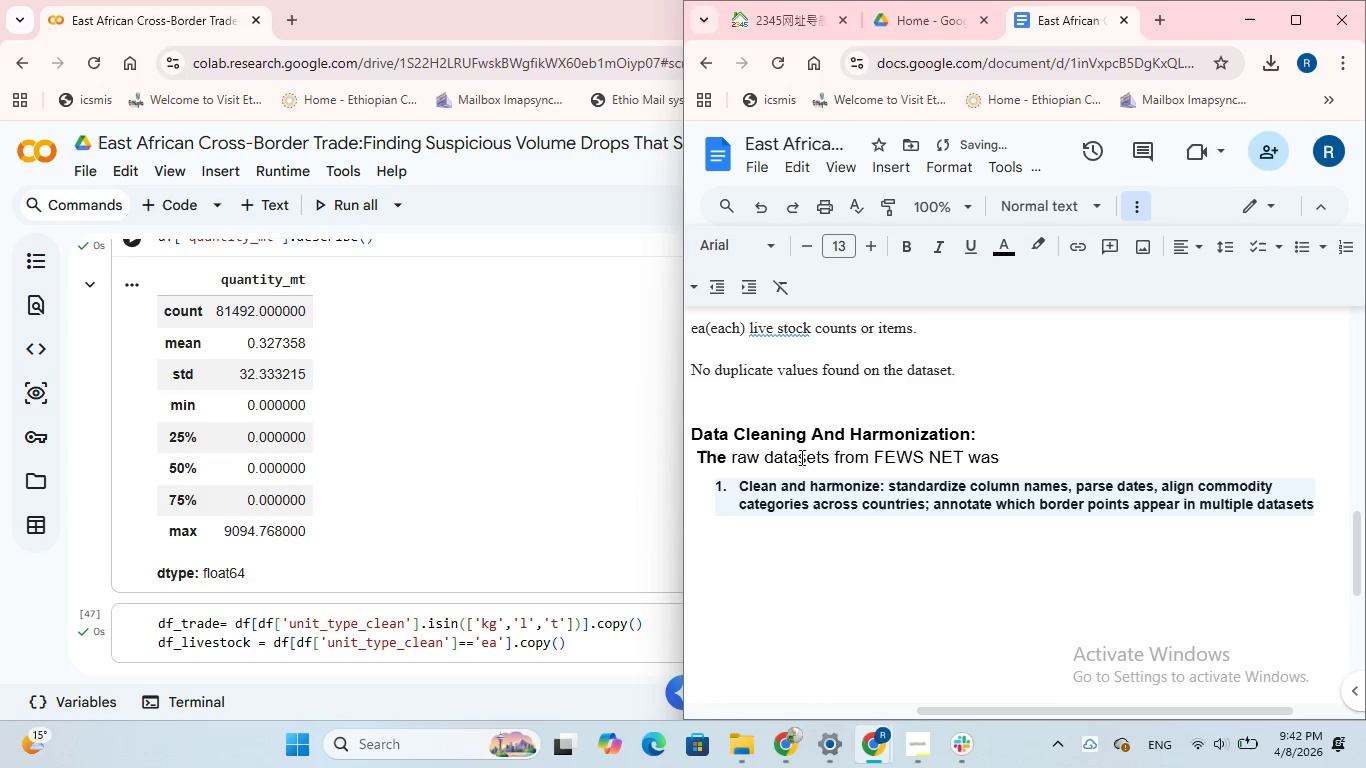 
key(Backspace)
key(Backspace)
key(Backspace)
type(ere first inspected to understand )
 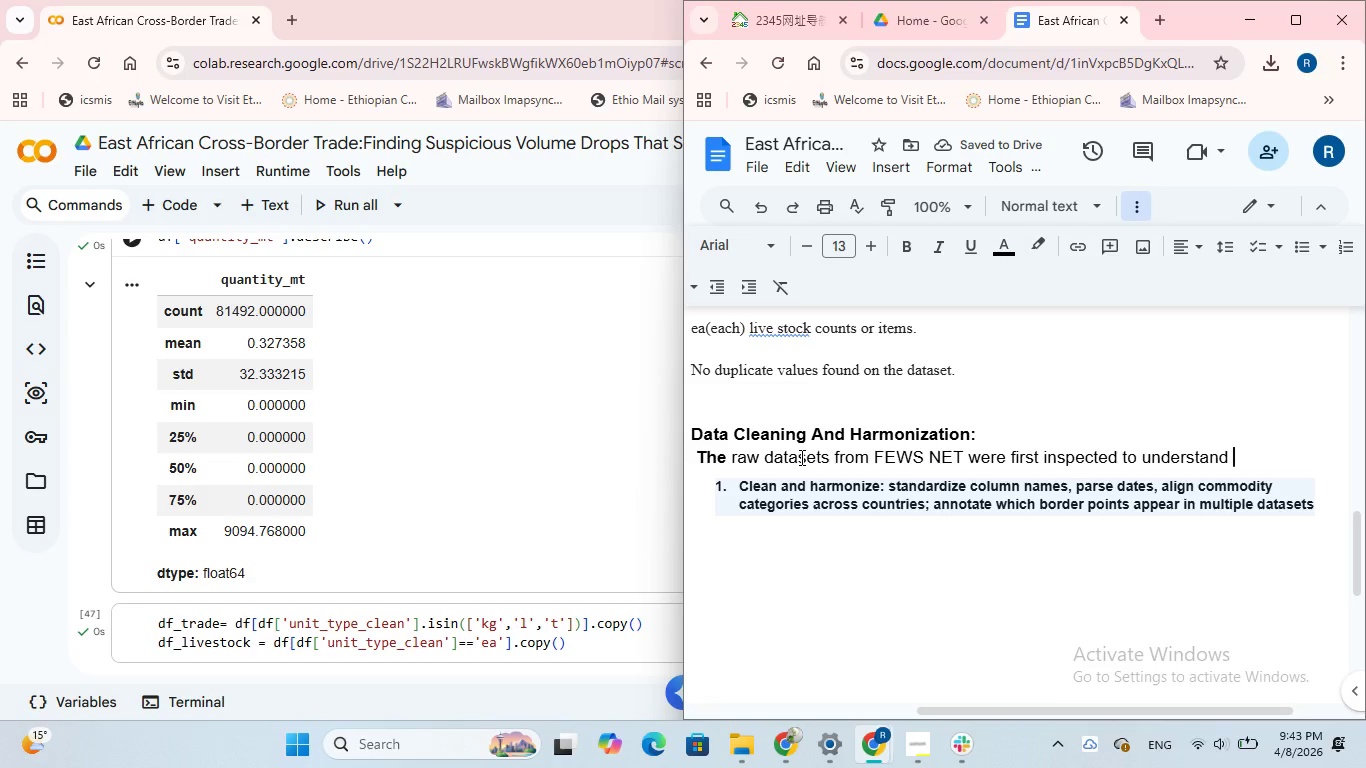 
type(theri )
key(Backspace)
key(Backspace)
key(Backspace)
type(ir structure )
 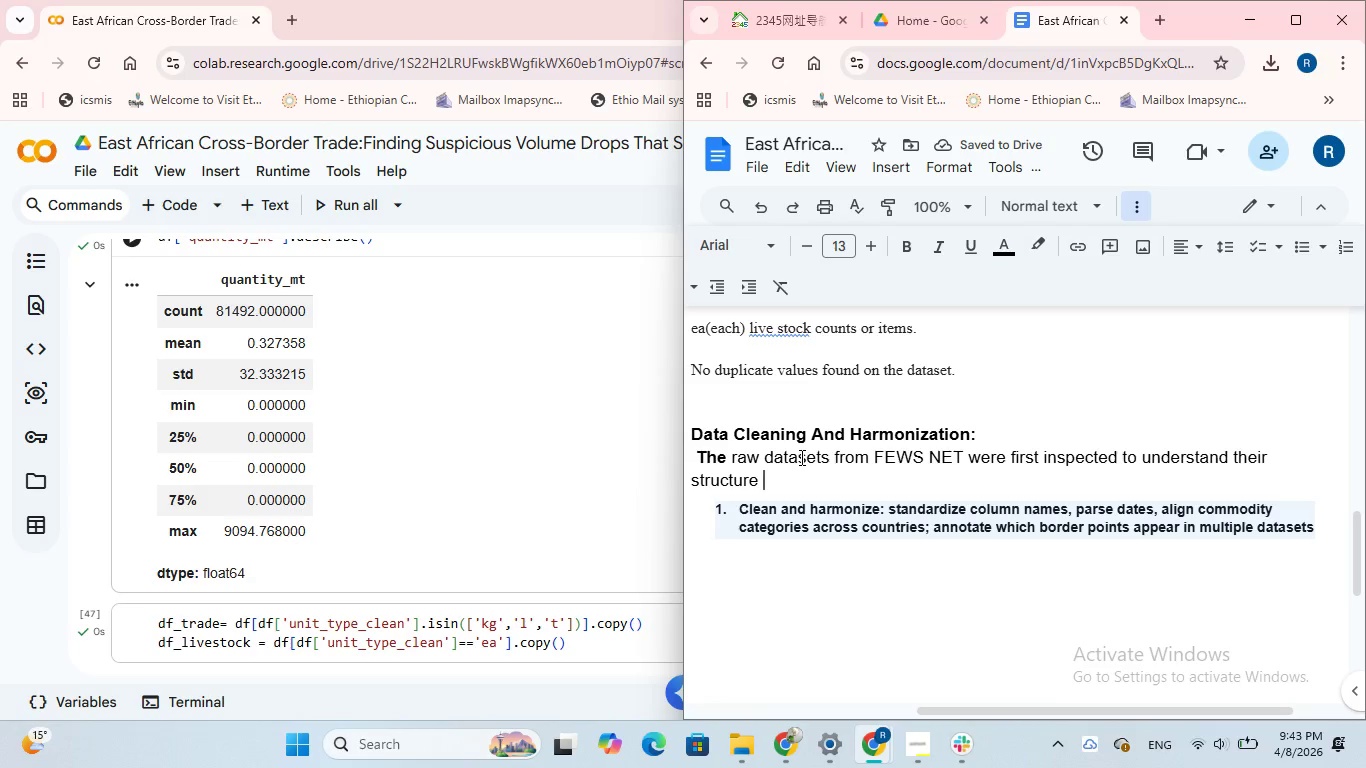 
type(,consistency)
 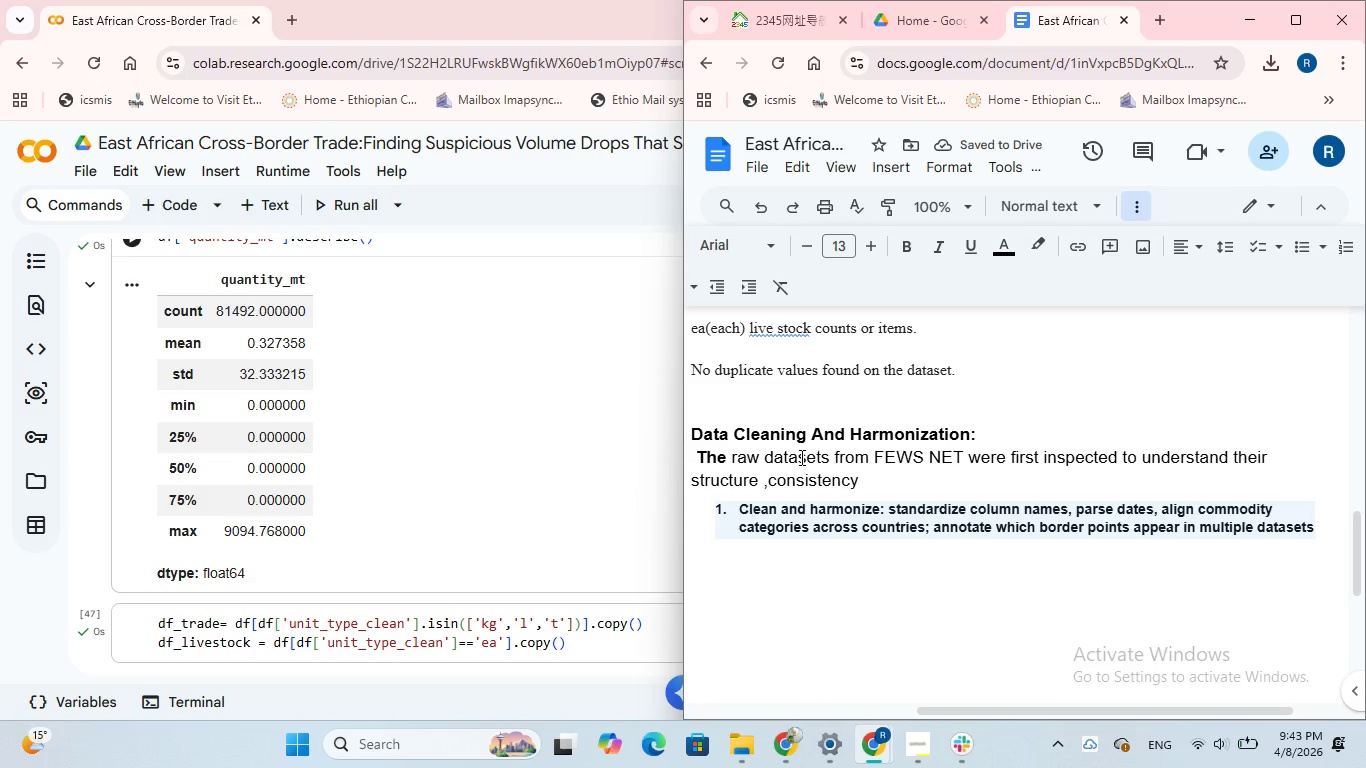 
type(, and data qy)
key(Backspace)
type(uality)
 